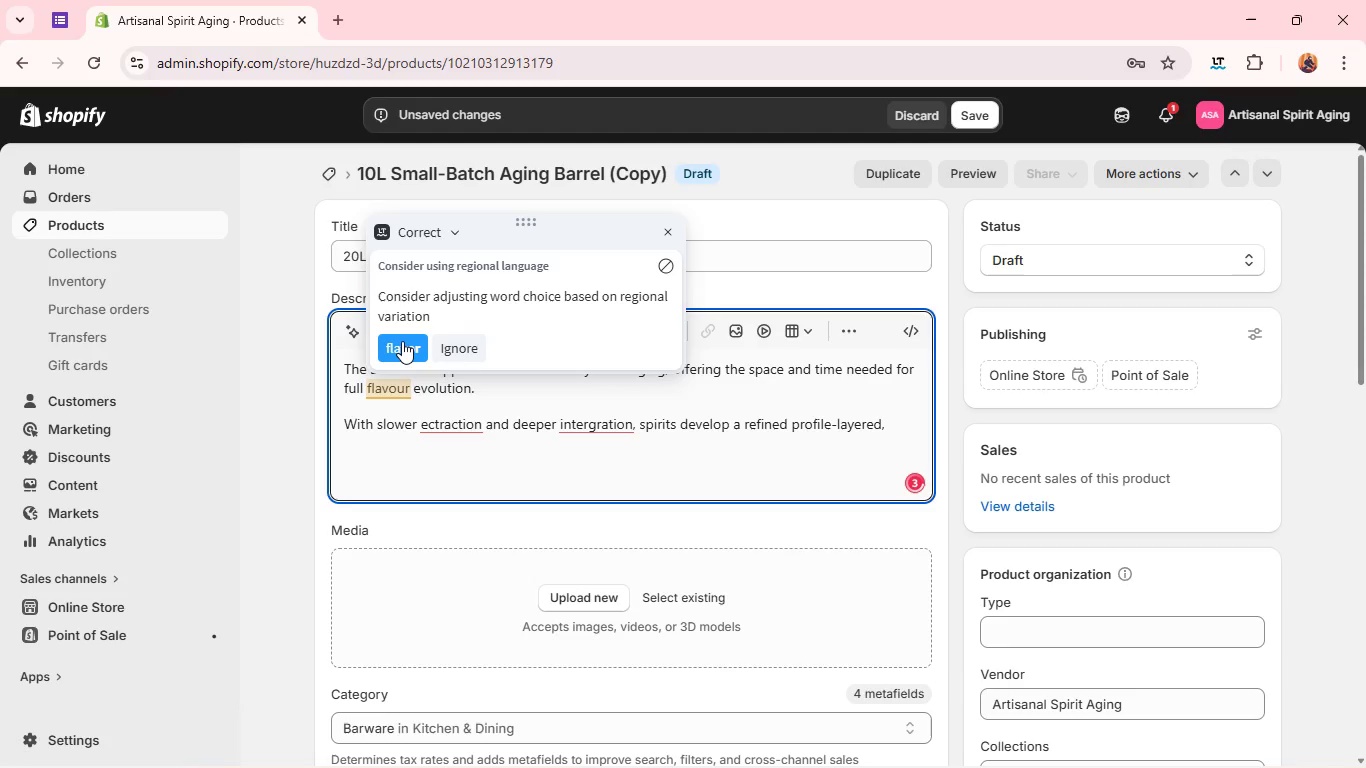 
left_click([402, 341])
 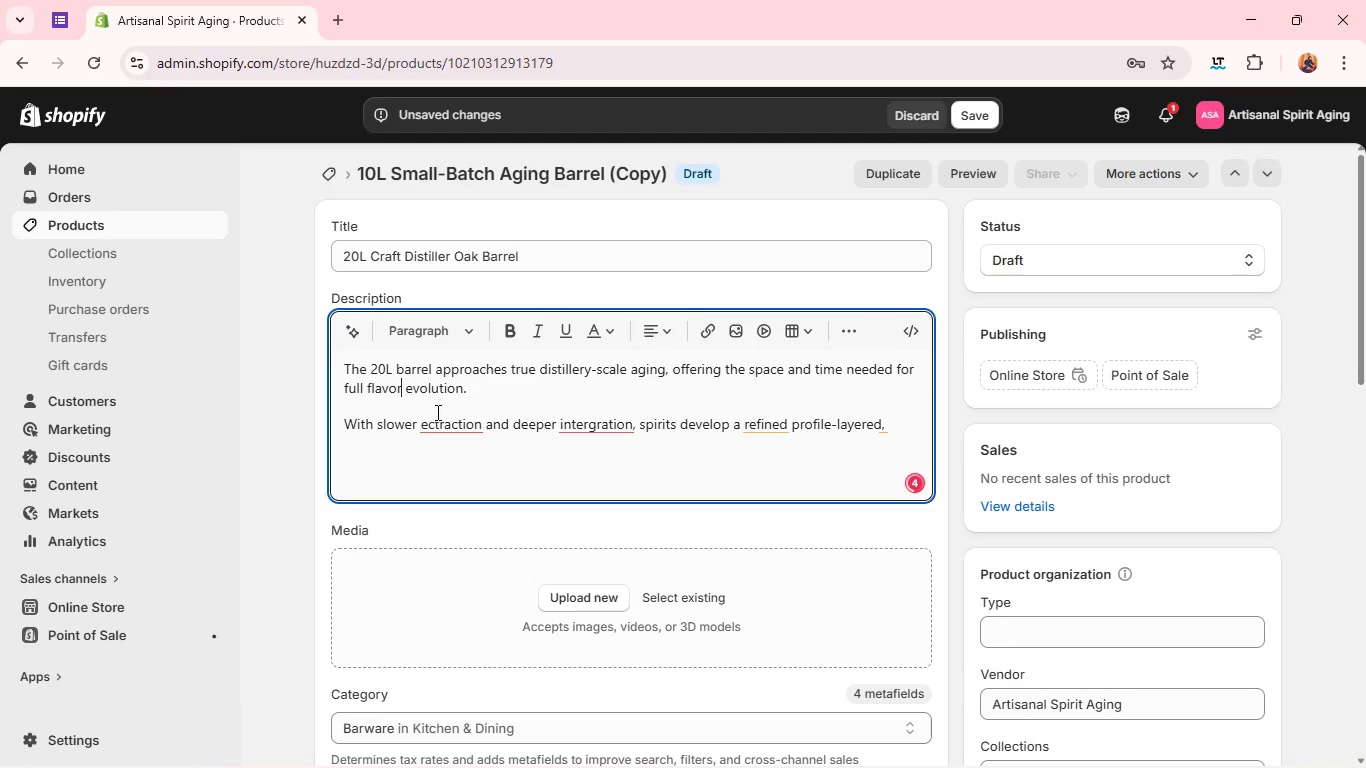 
left_click([437, 419])
 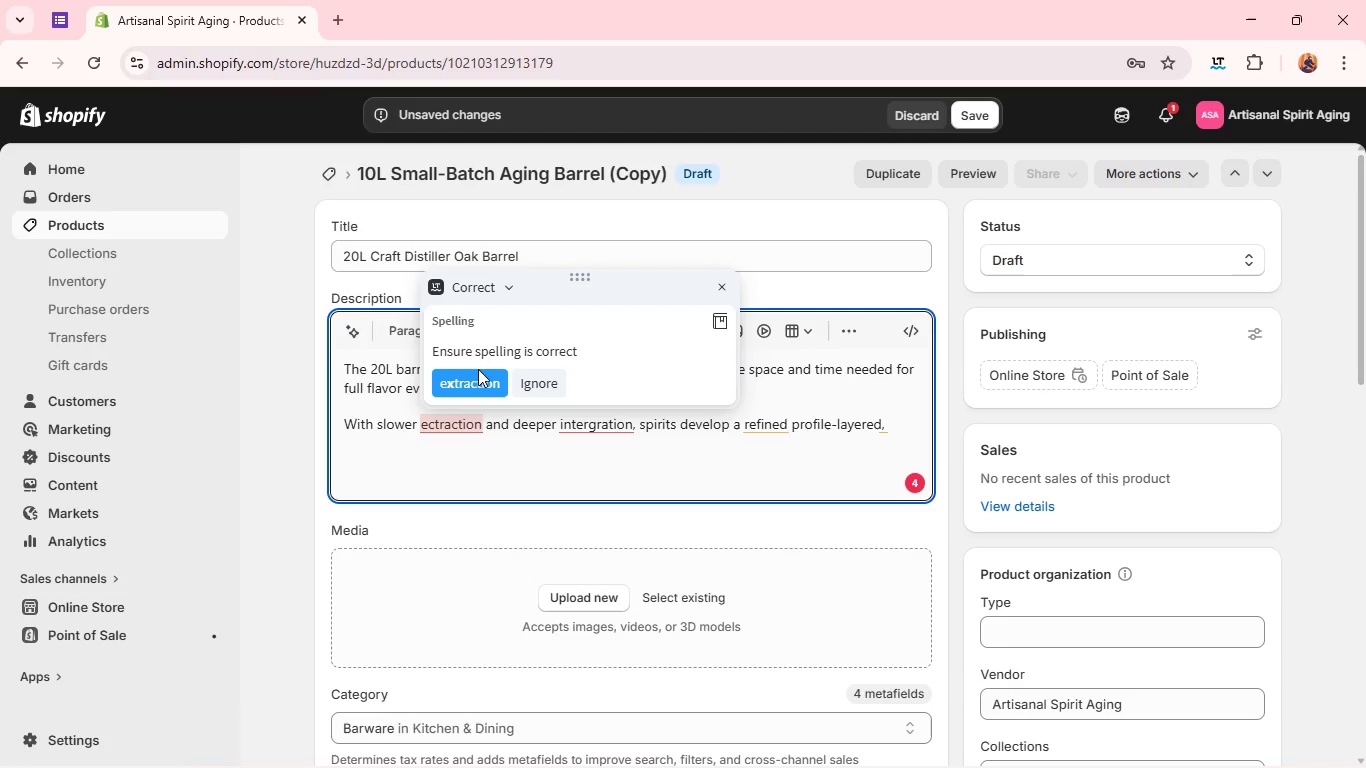 
left_click([475, 379])
 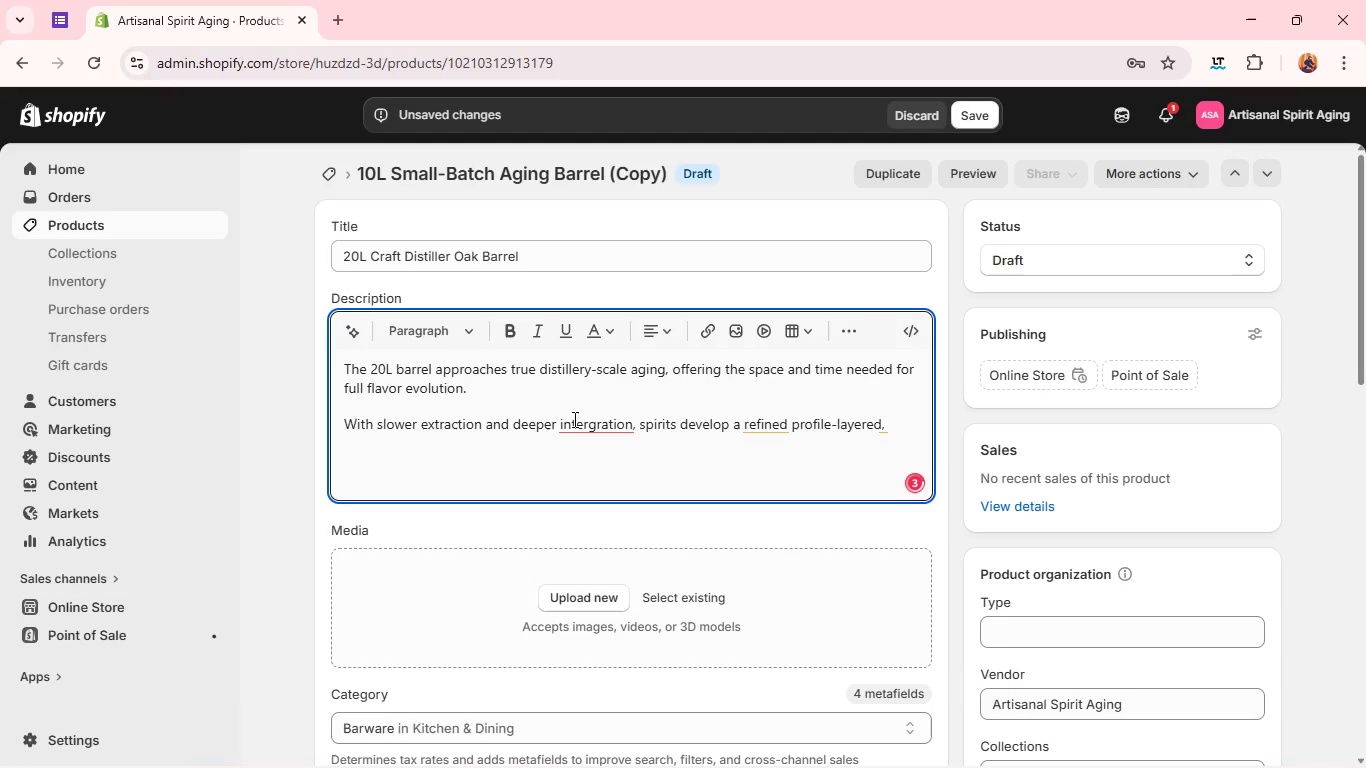 
left_click([585, 423])
 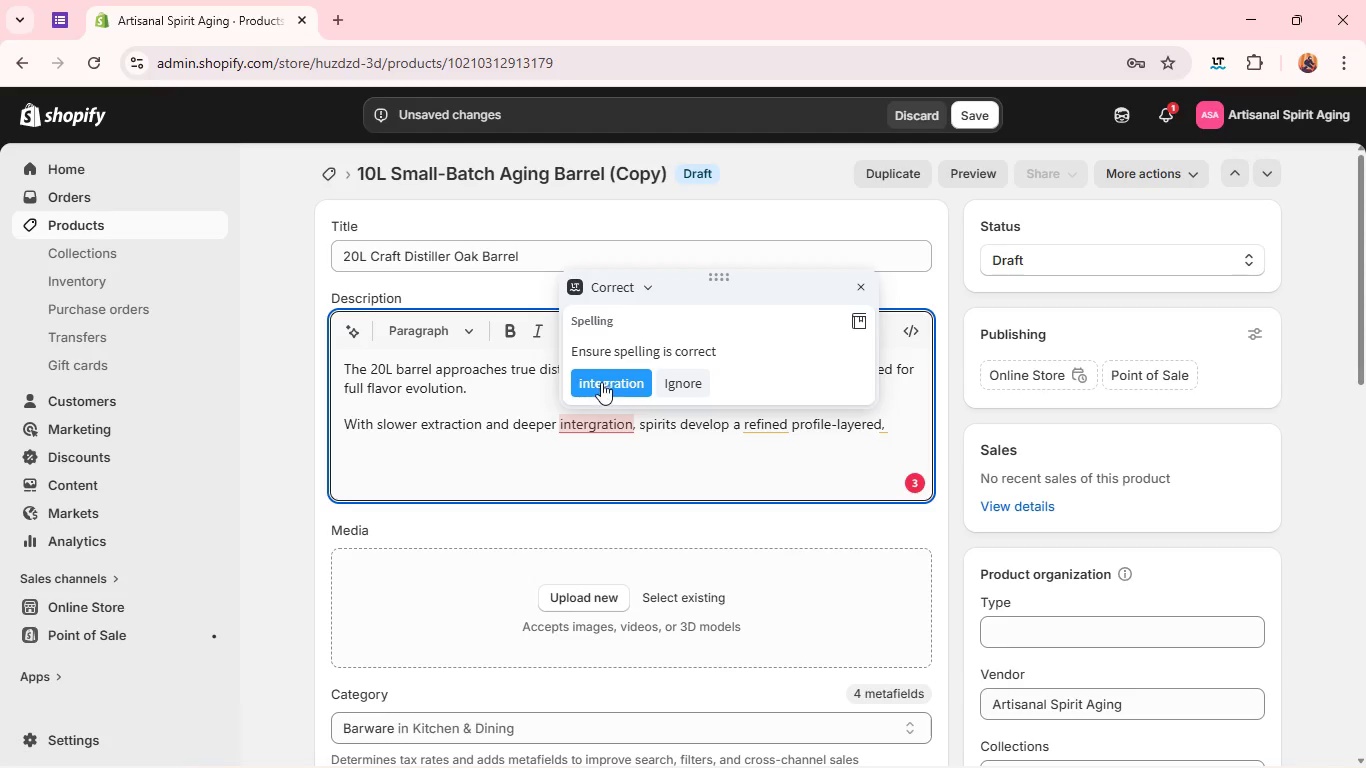 
left_click([602, 381])
 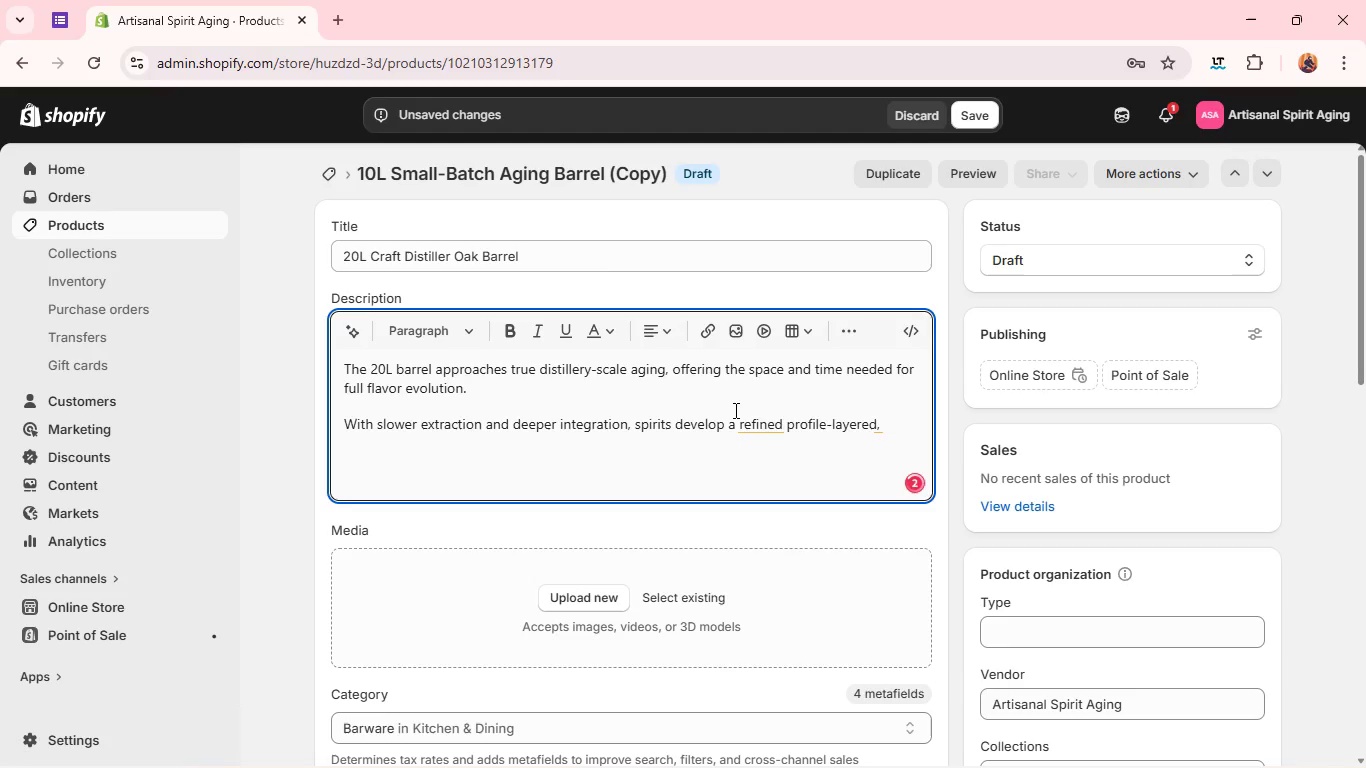 
left_click([763, 433])
 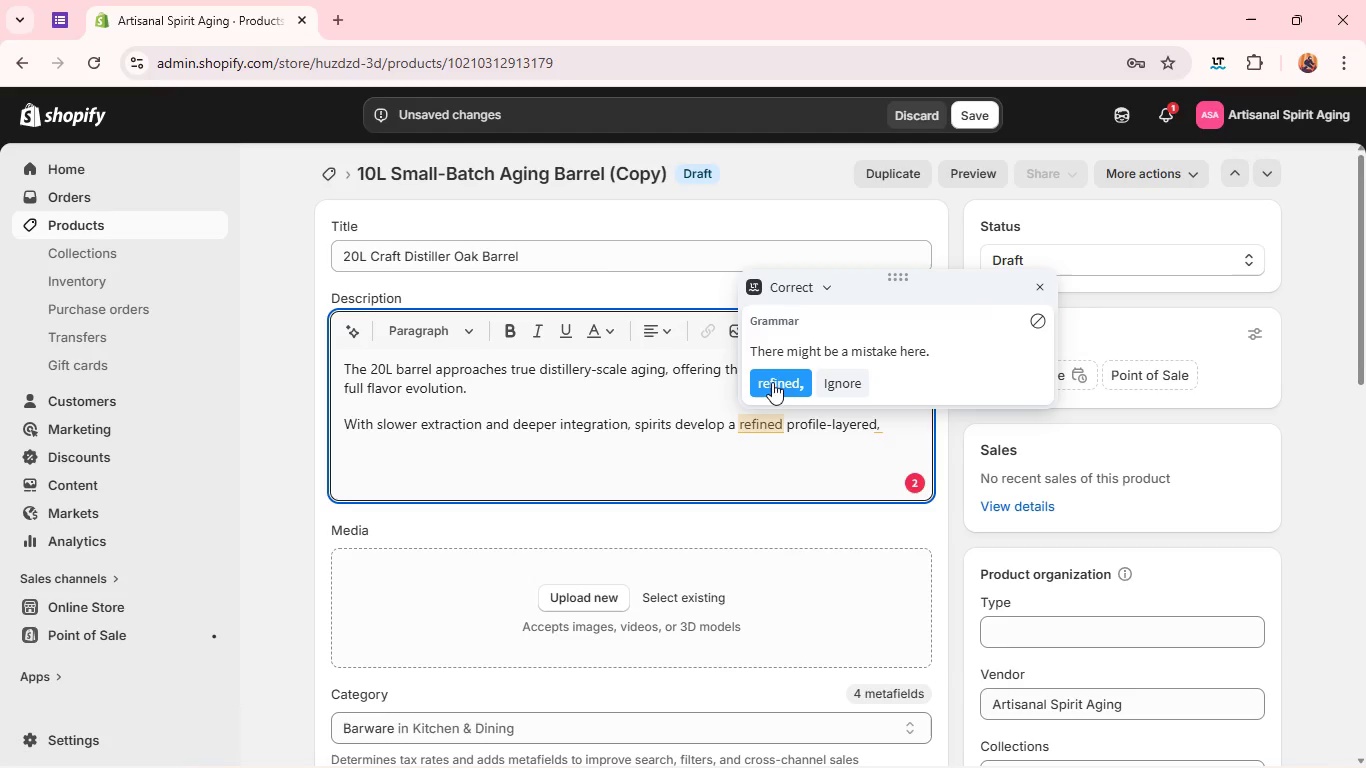 
left_click([773, 377])
 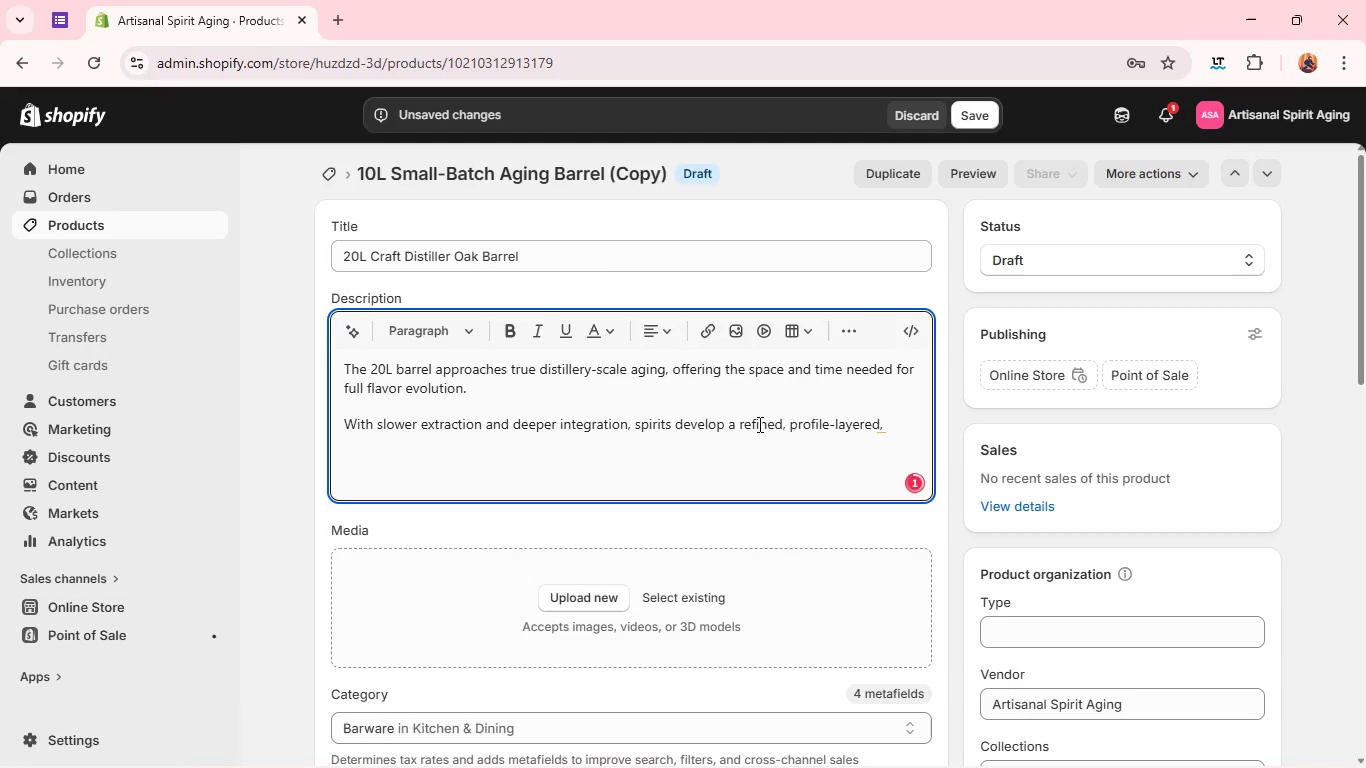 
key(ArrowRight)
 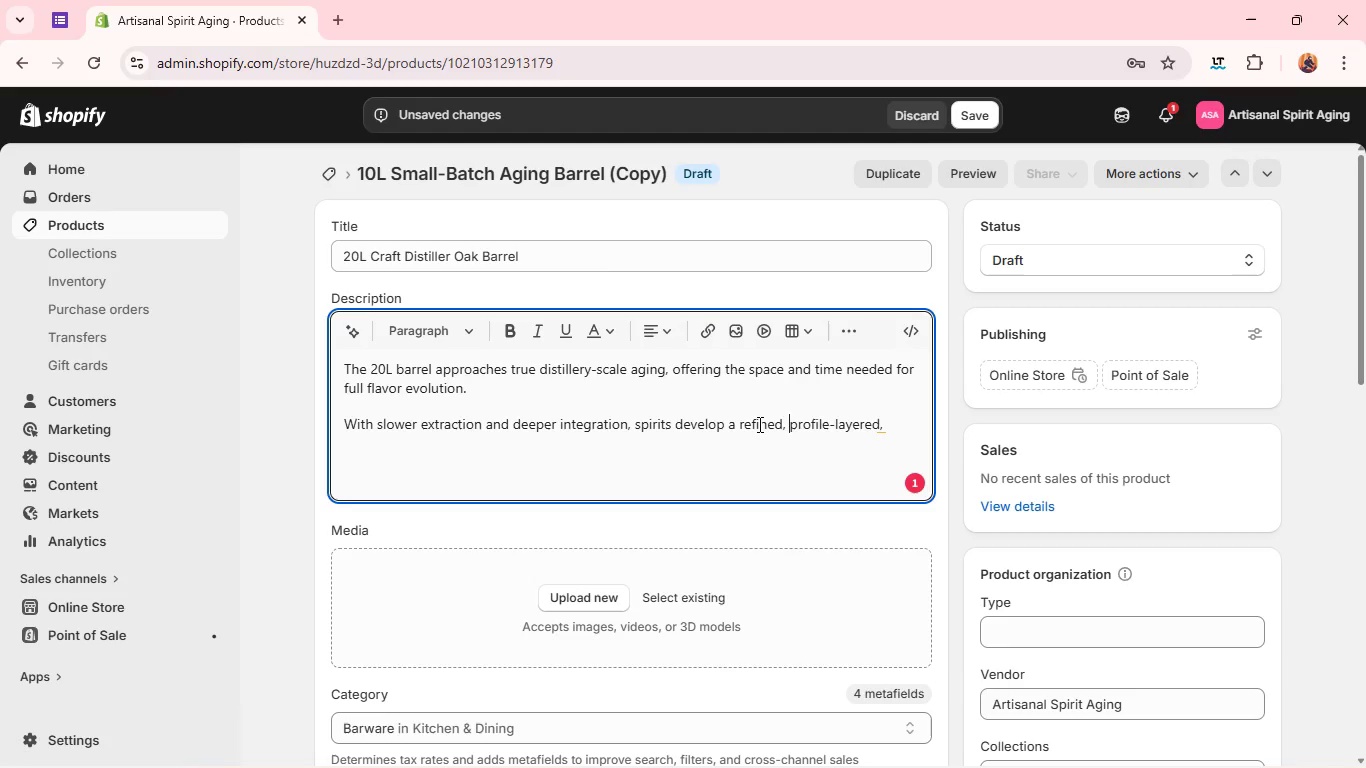 
key(ArrowRight)
 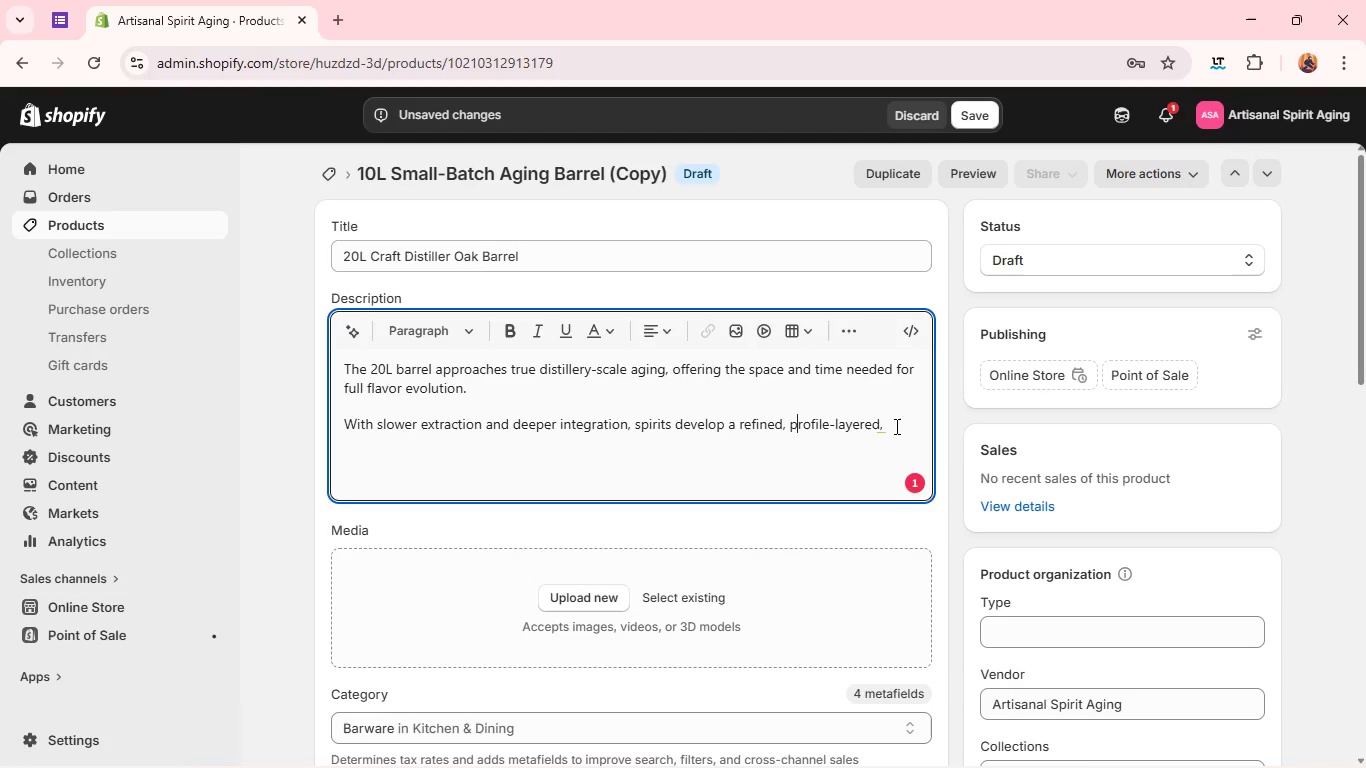 
left_click([884, 432])
 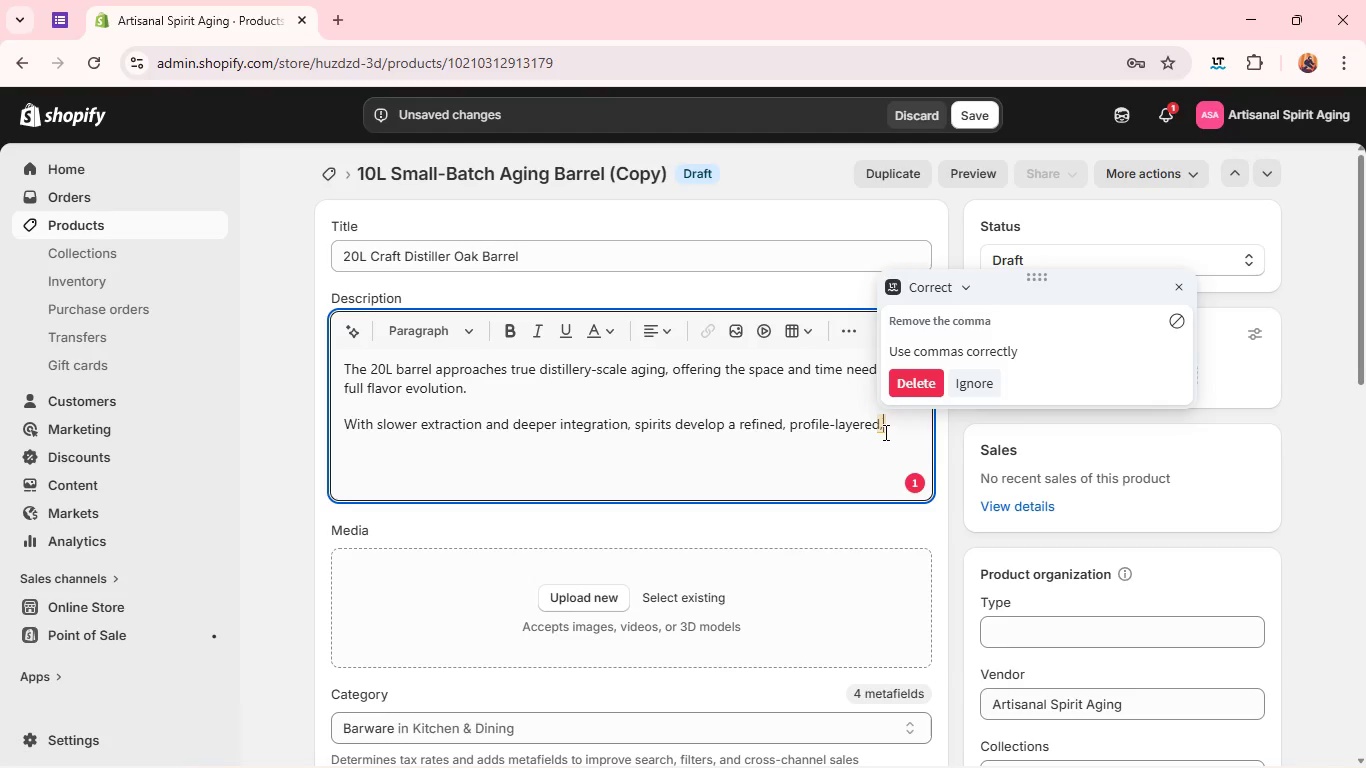 
type( balanced, and um)
key(Backspace)
type(nmista)
 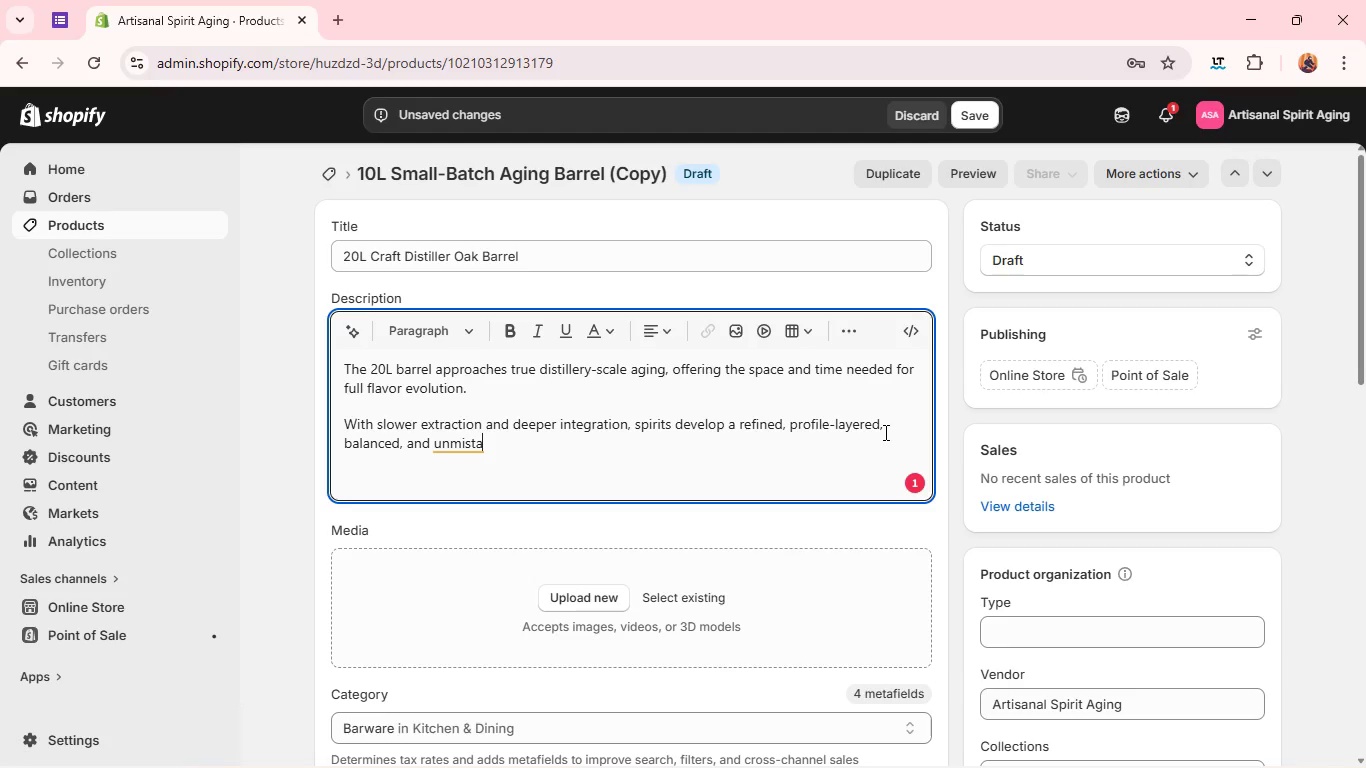 
type(kably mature. This barrel req)
key(Backspace)
type(wards patience, delivering results that feel closer to)
 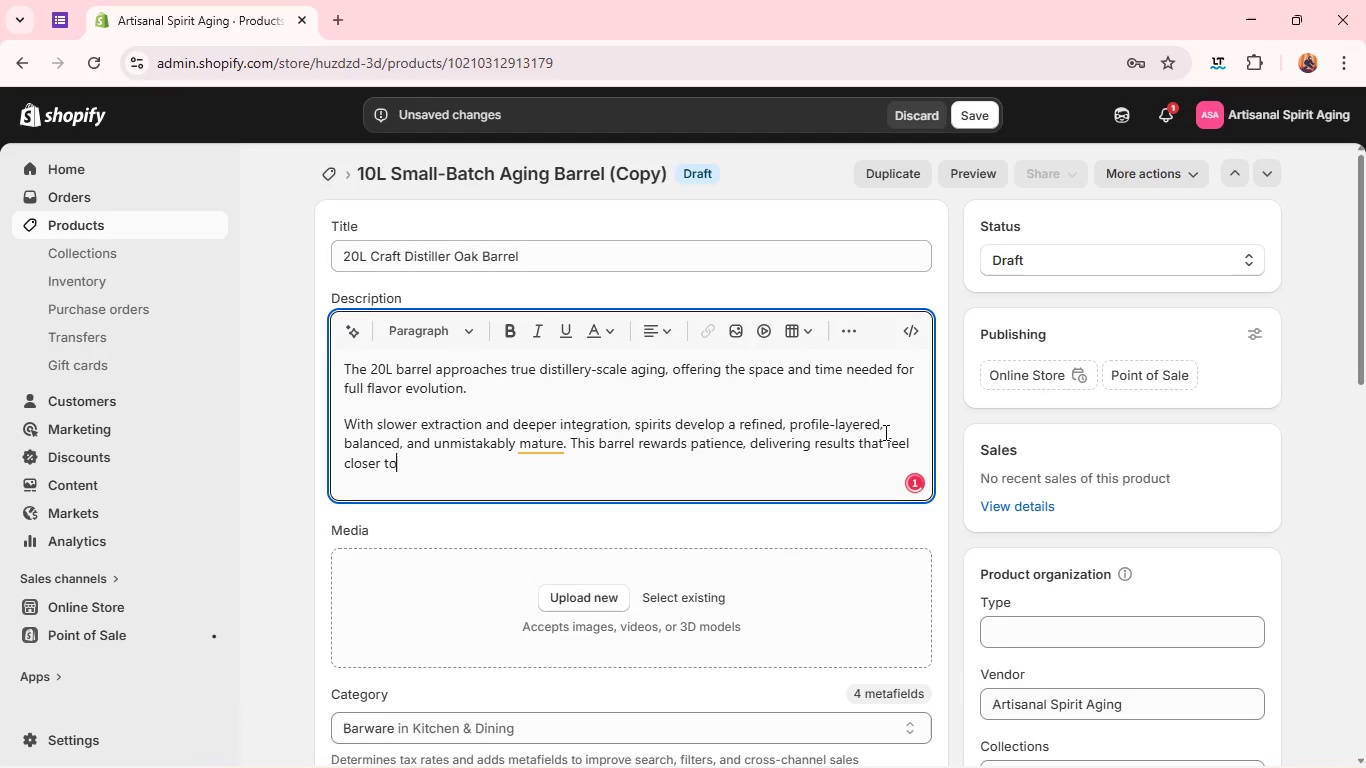 
wait(6.3)
 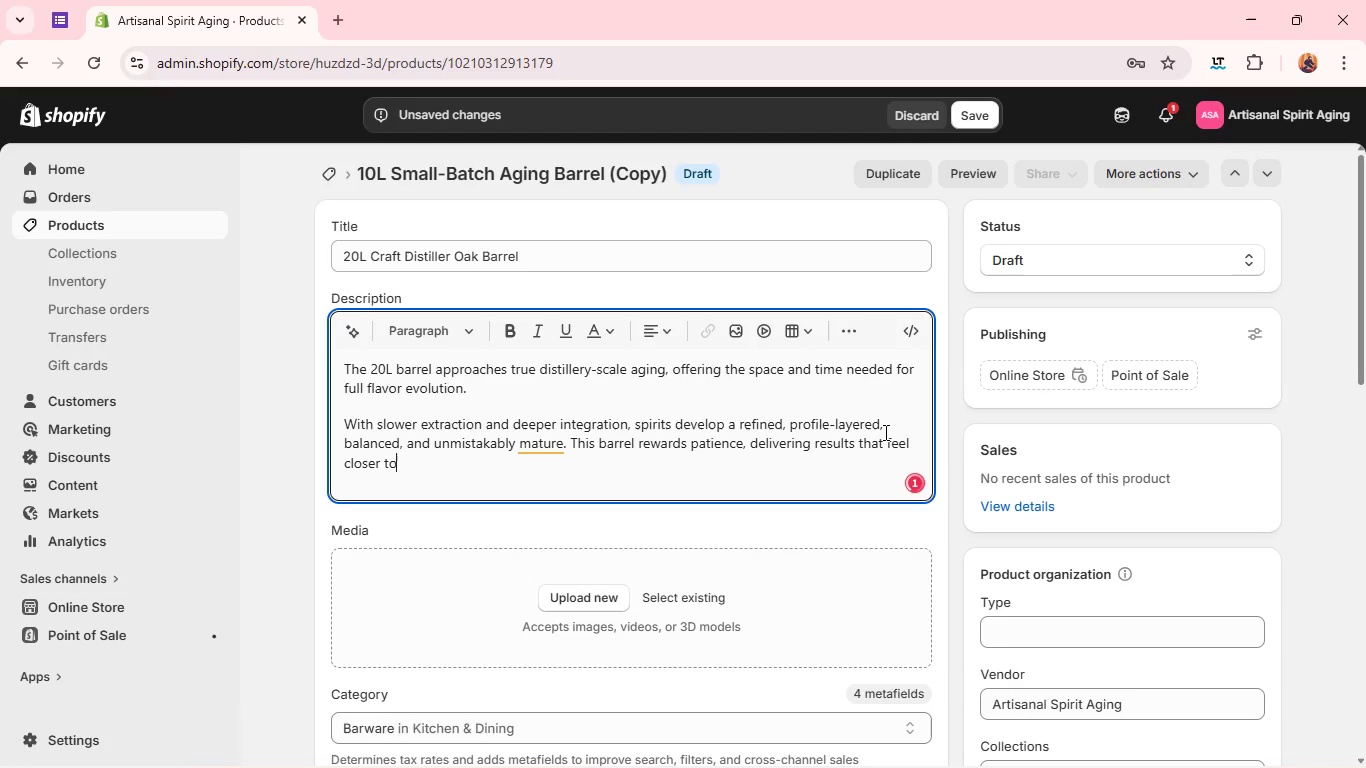 
type(co)
key(Backspace)
key(Backspace)
type( commercial-a)
key(Backspace)
type(grade aging/)
 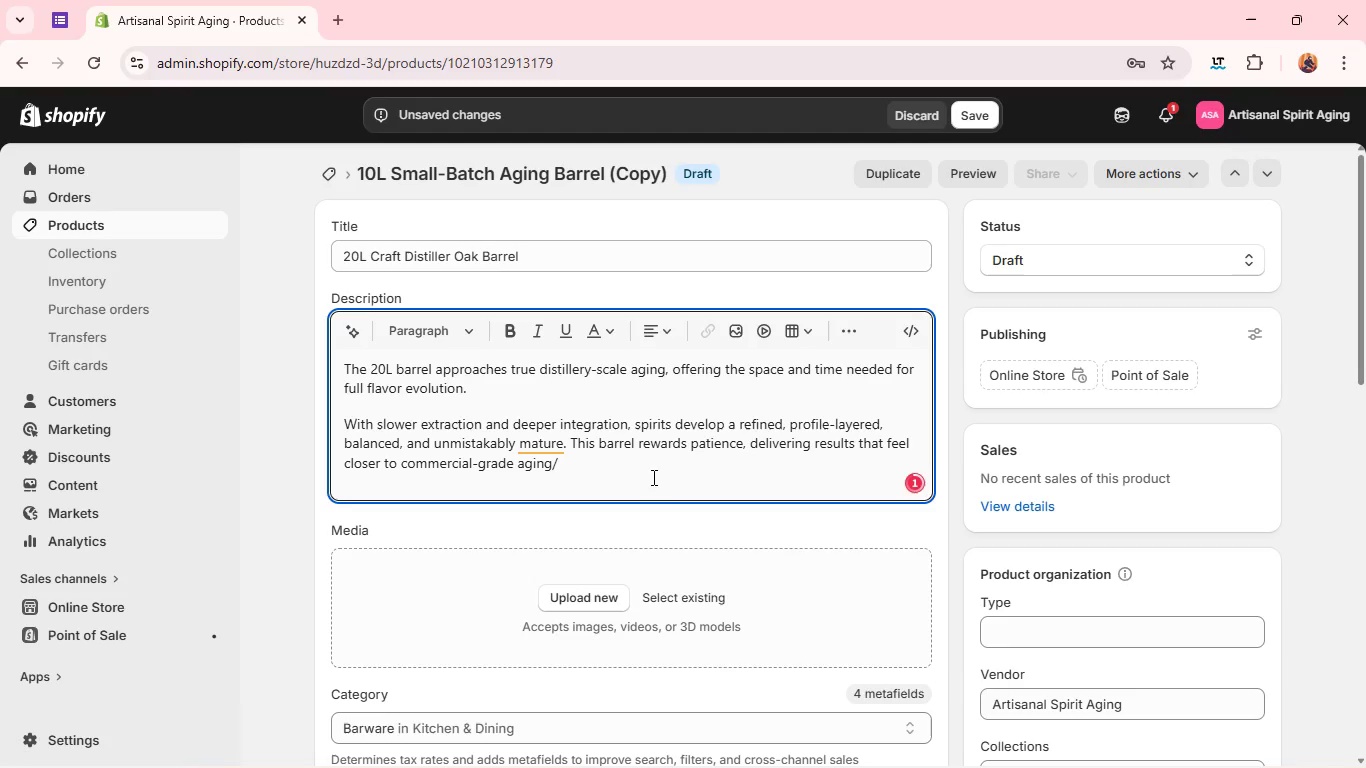 
key(Backspace)
 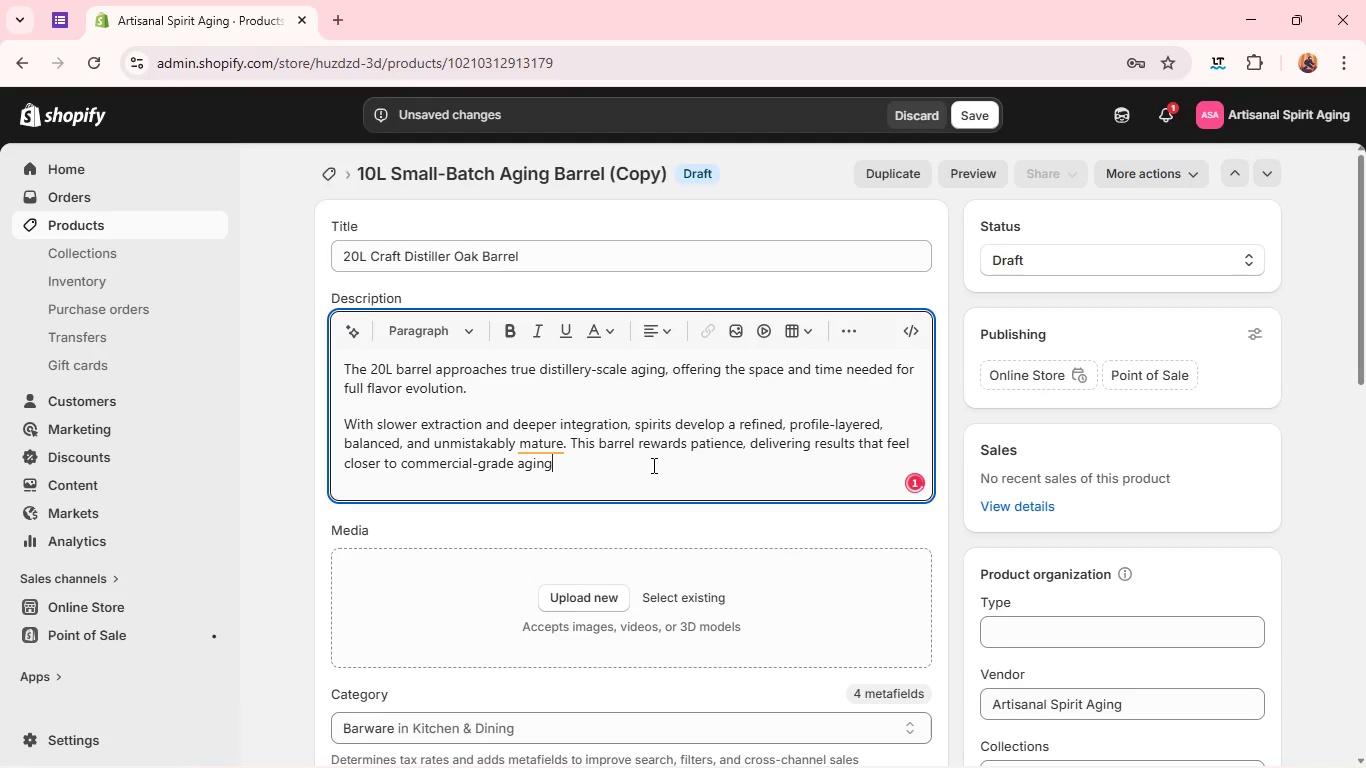 
key(Period)
 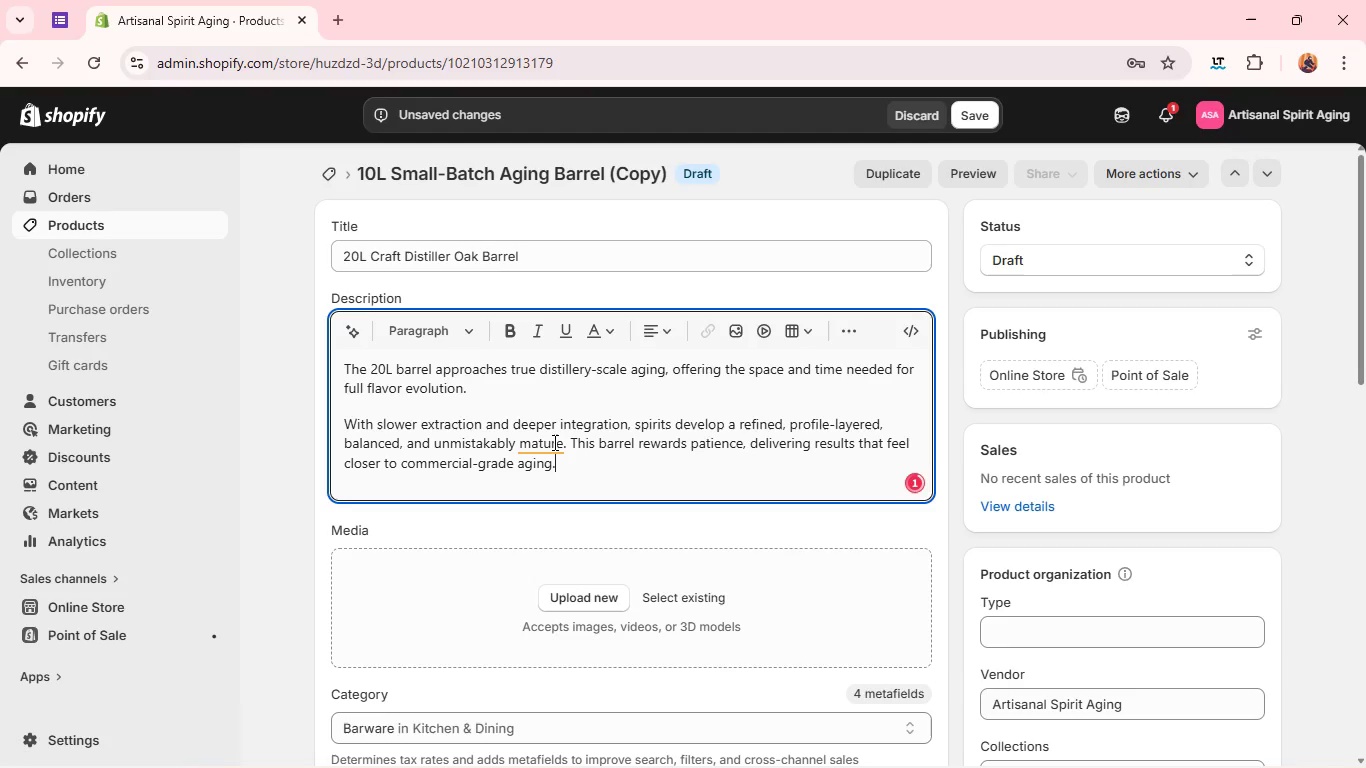 
left_click([550, 440])
 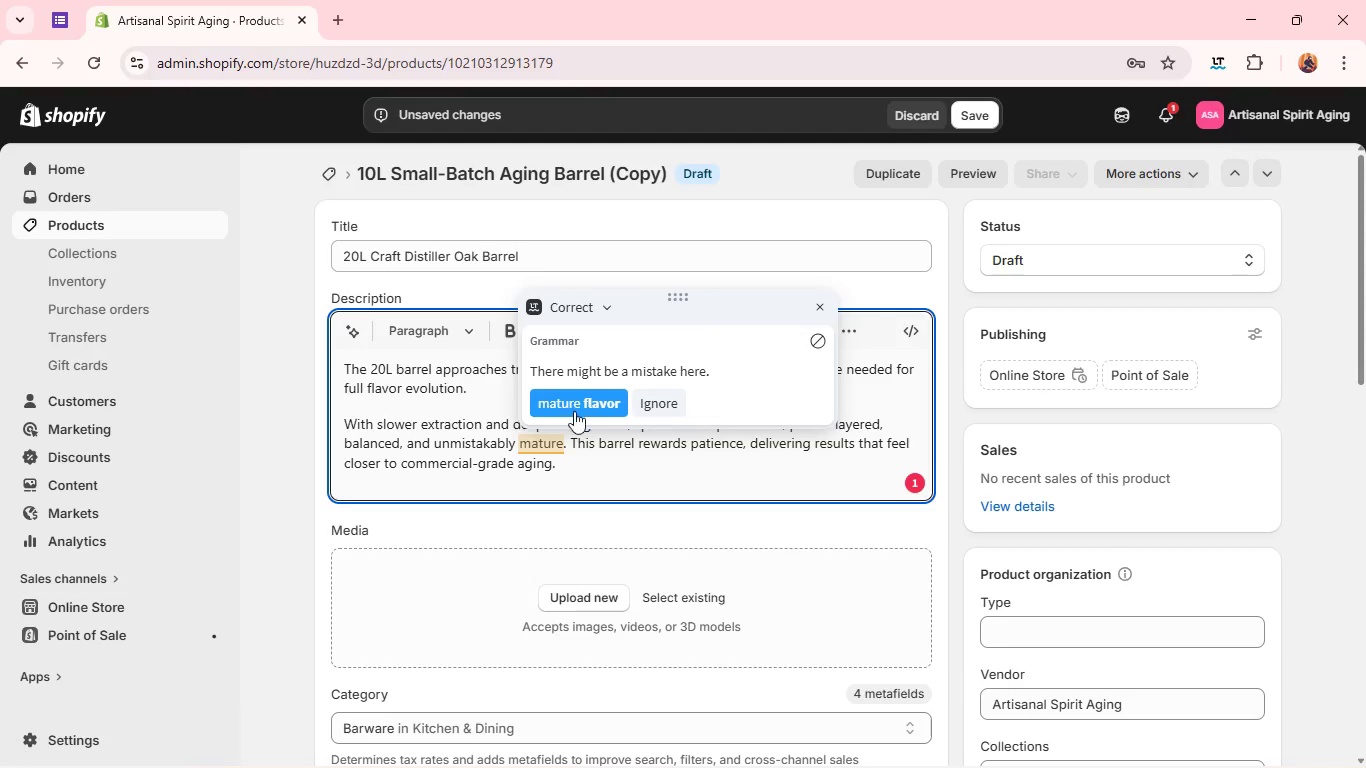 
left_click([575, 410])
 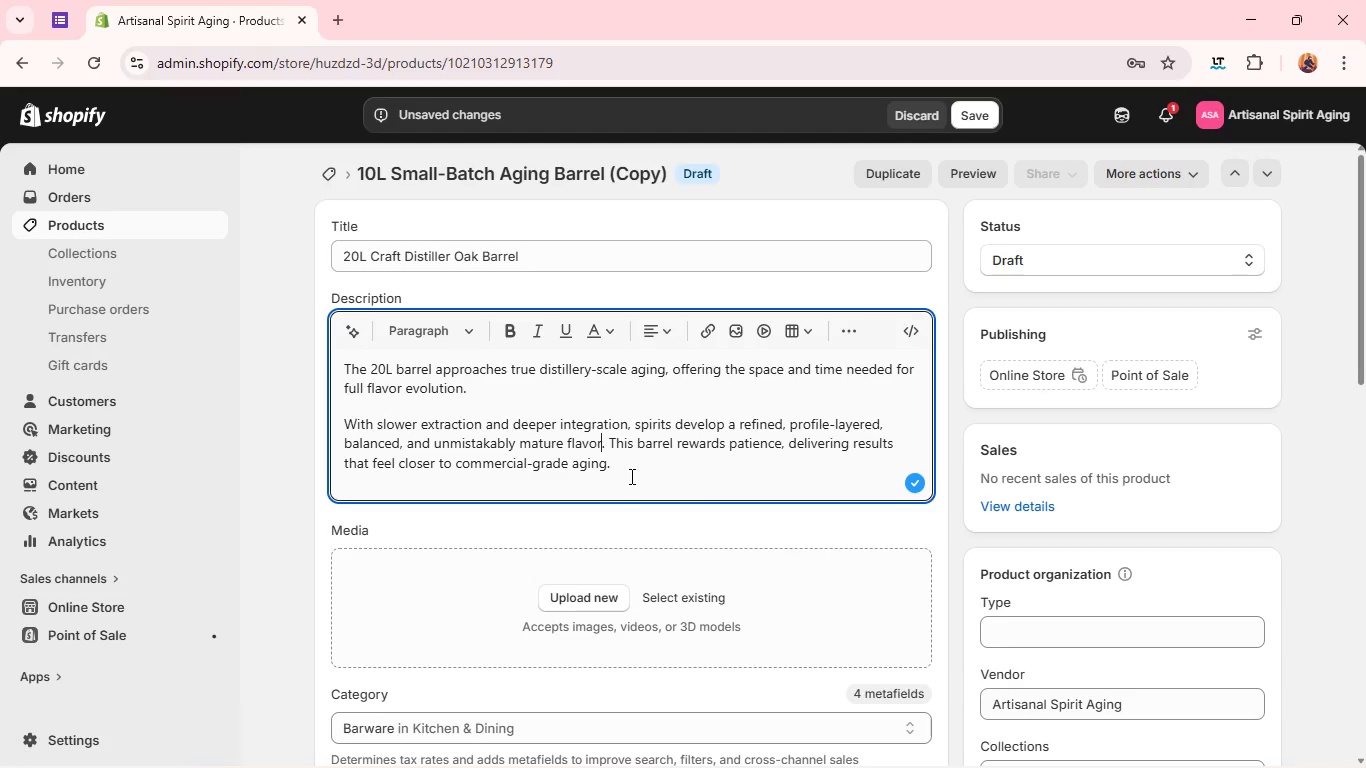 
wait(13.39)
 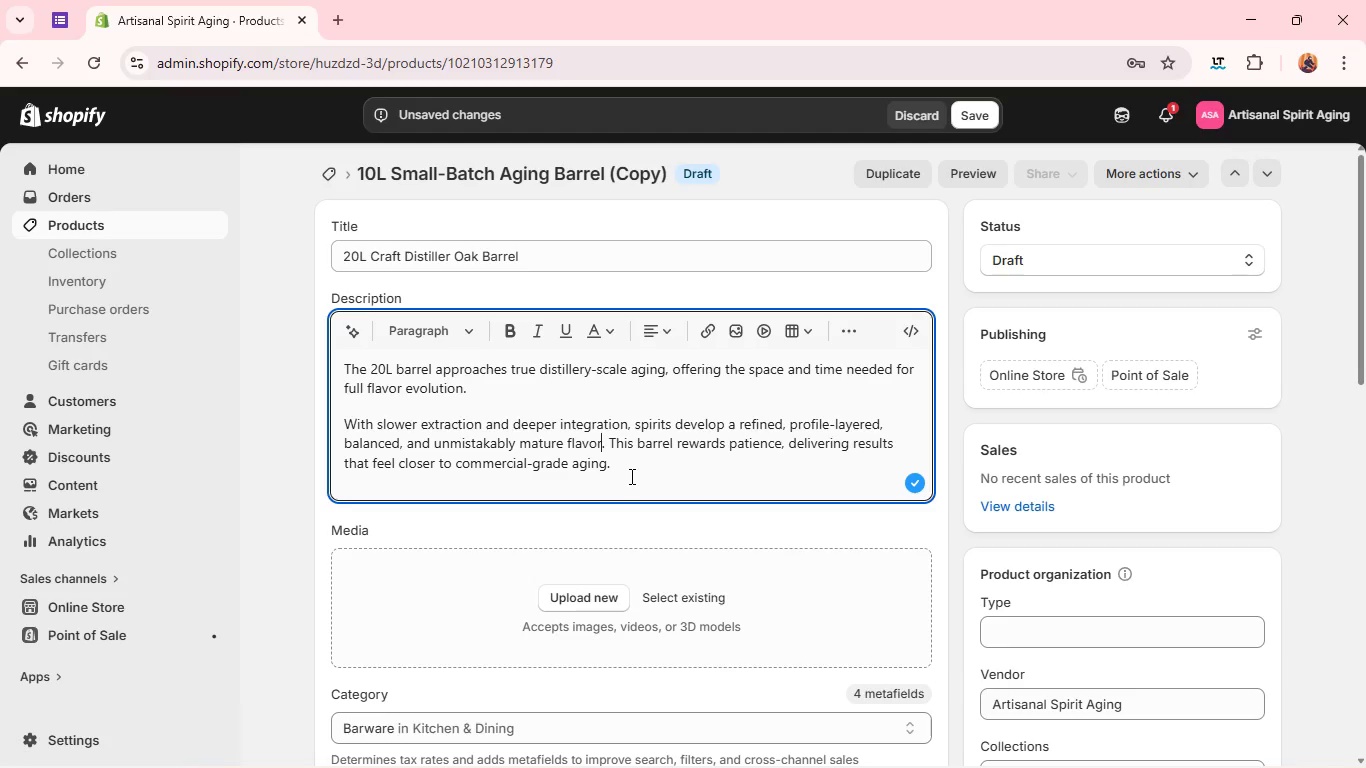 
key(ArrowDown)
 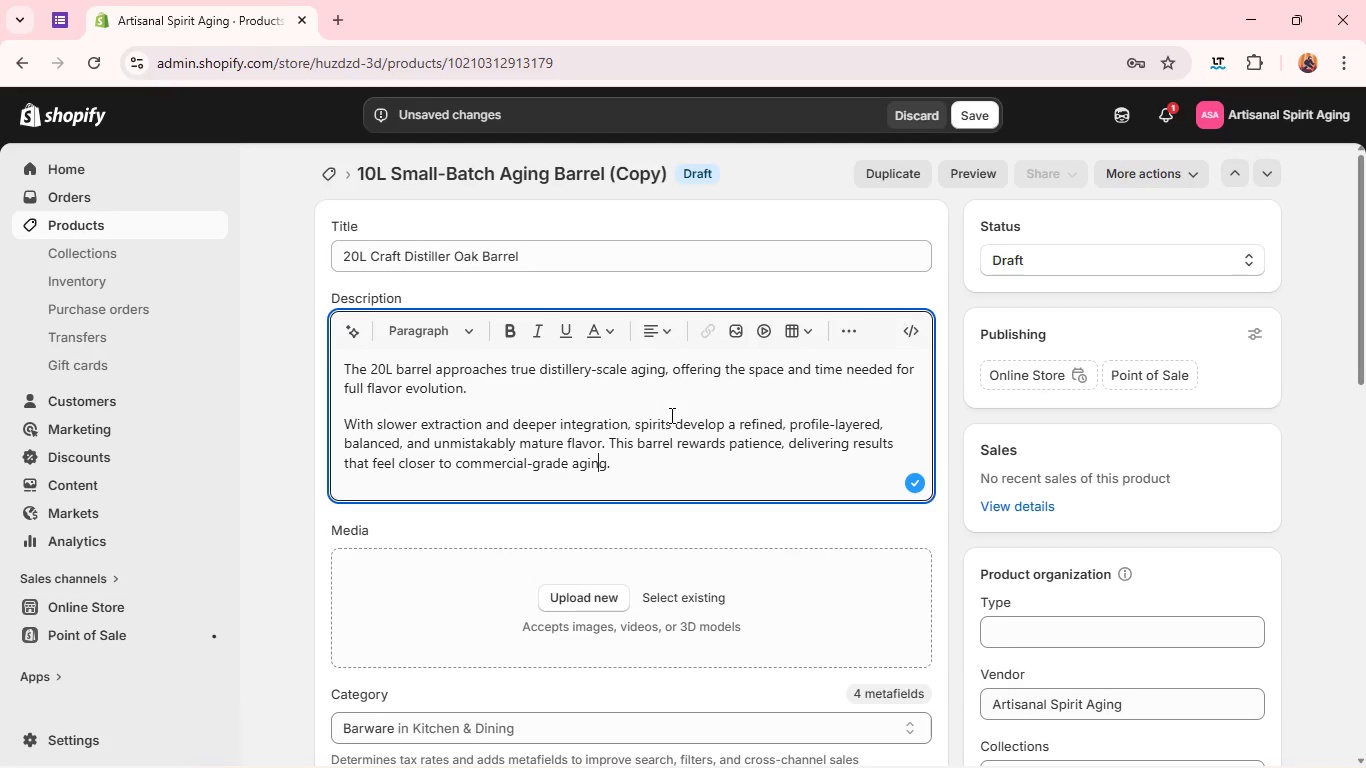 
key(ArrowRight)
 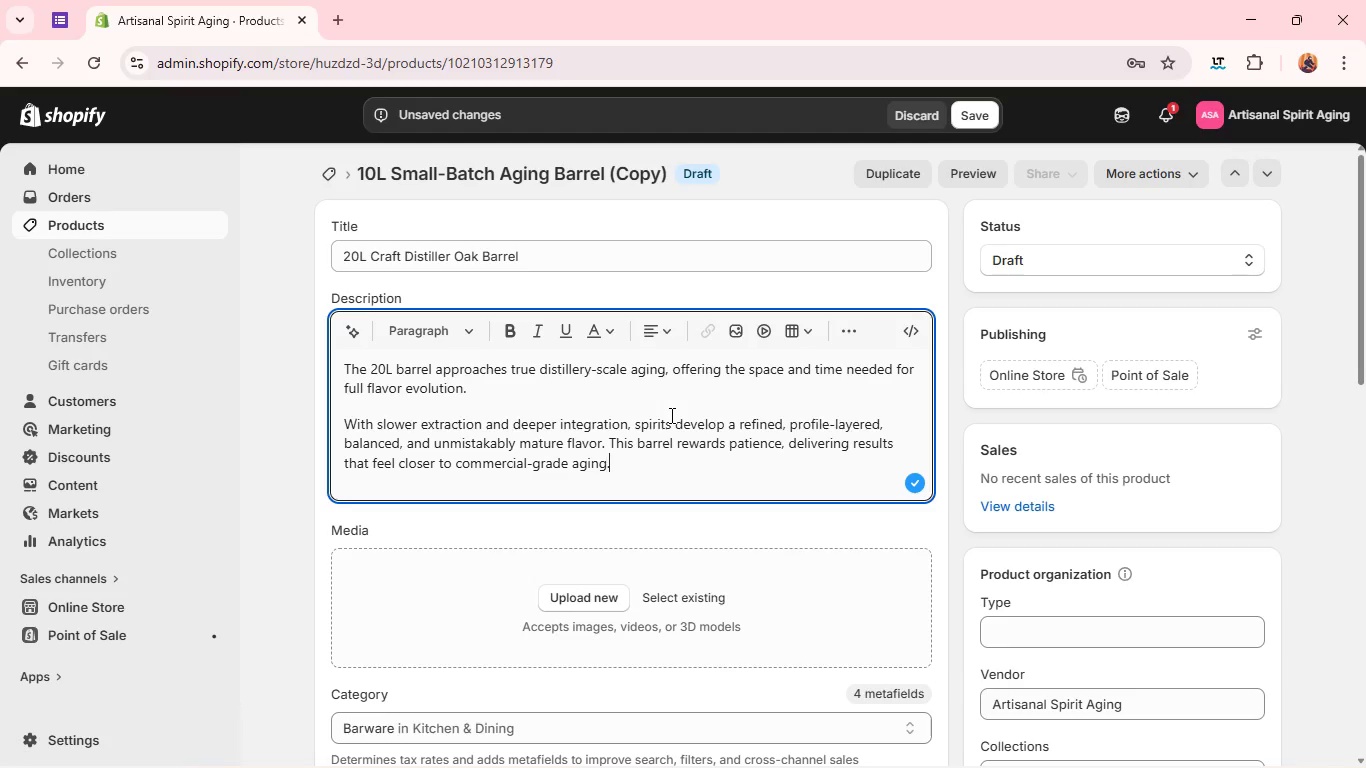 
key(ArrowRight)
 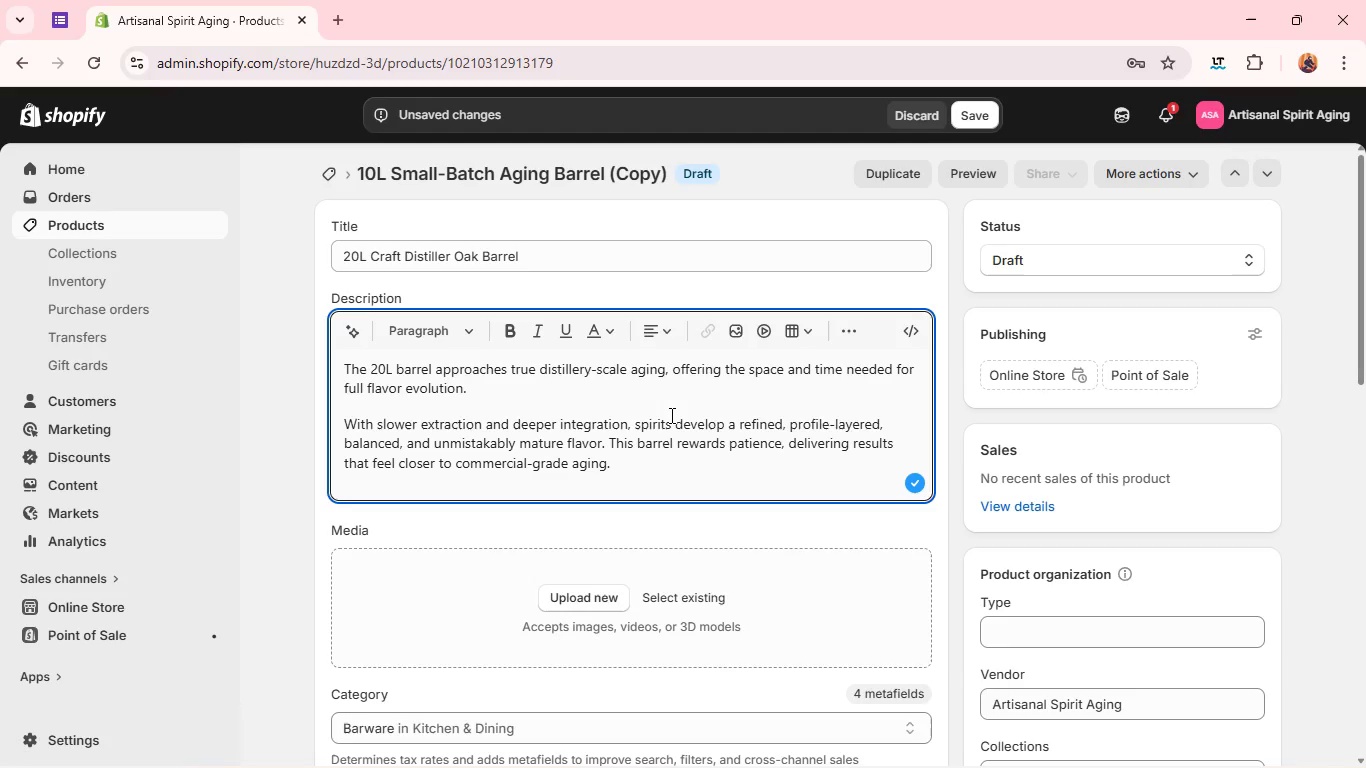 
key(Enter)
 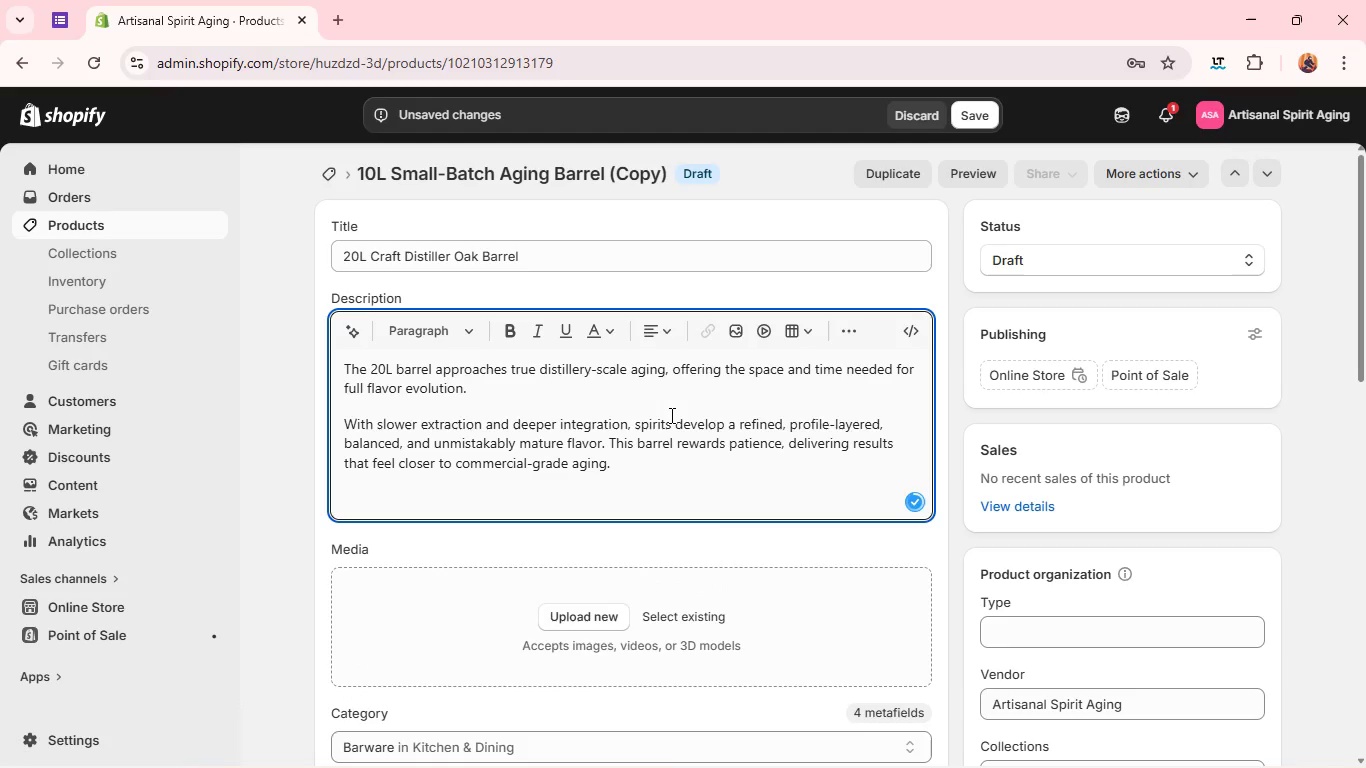 
type(designed for the dedicated enthusiast eh)
key(Backspace)
key(Backspace)
type(who sees distillation as more than a hobbu.)
 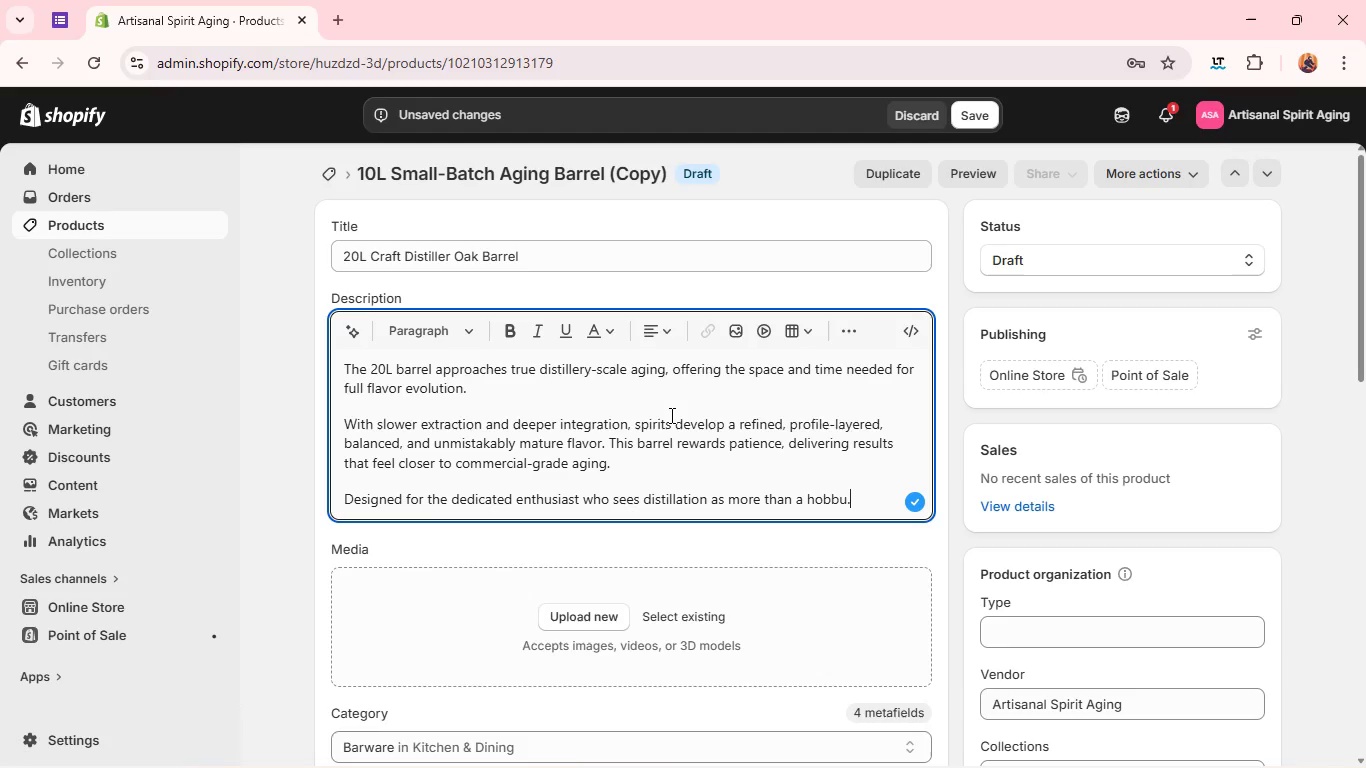 
key(Enter)
 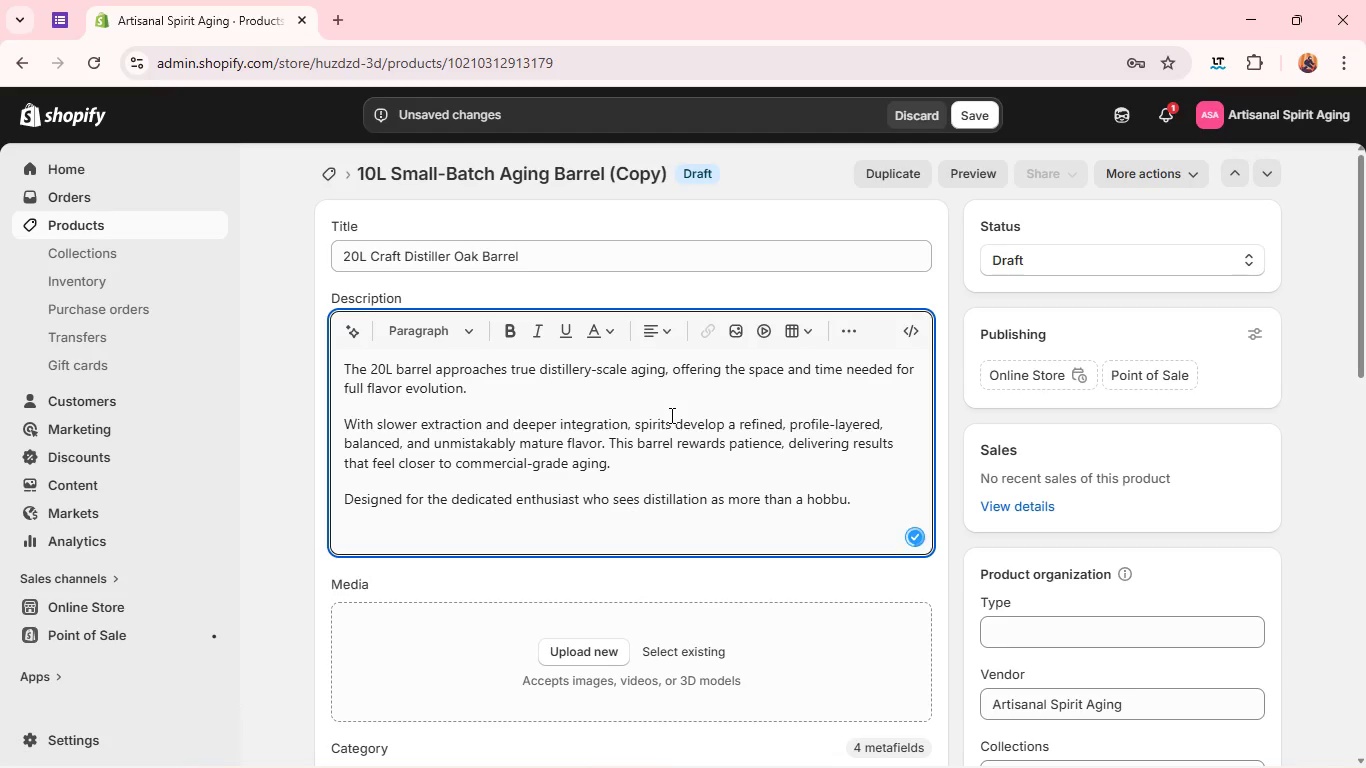 
key(Backspace)
 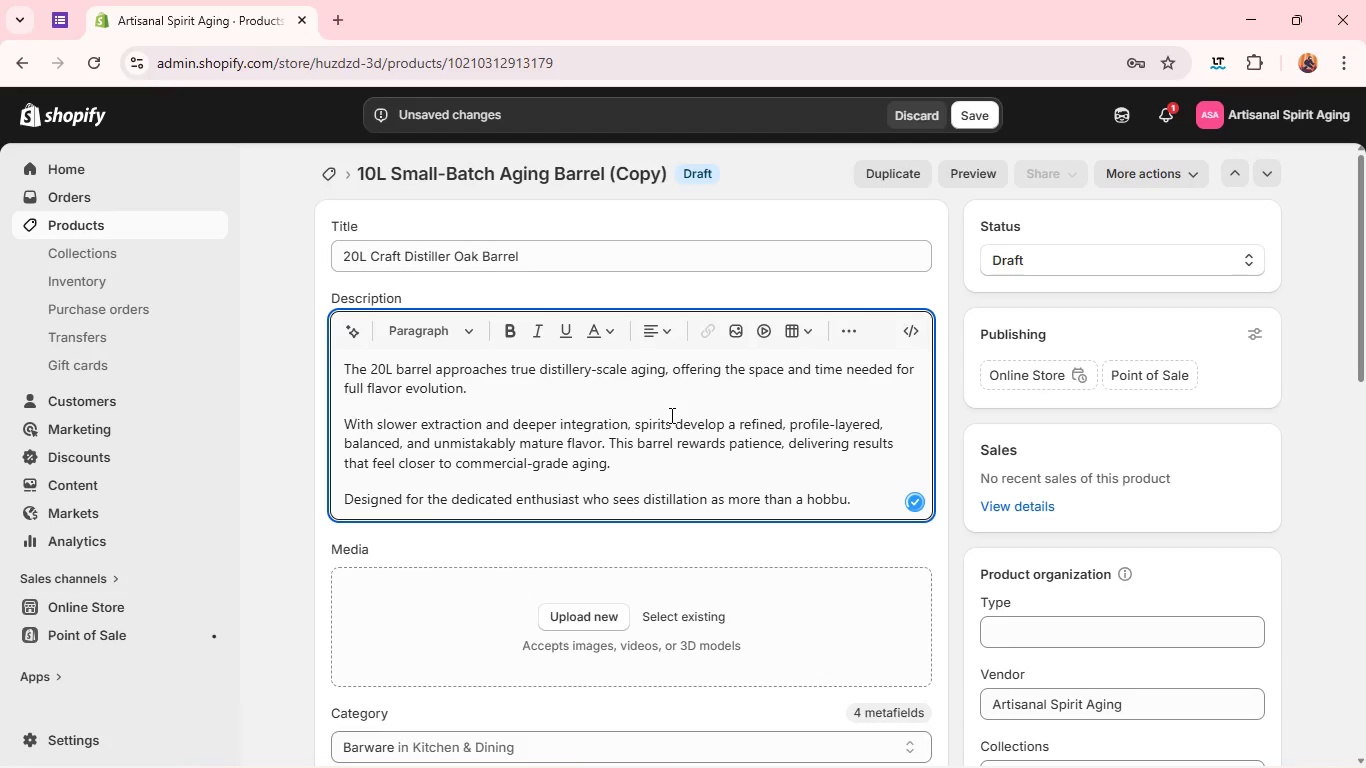 
key(Backslash)
 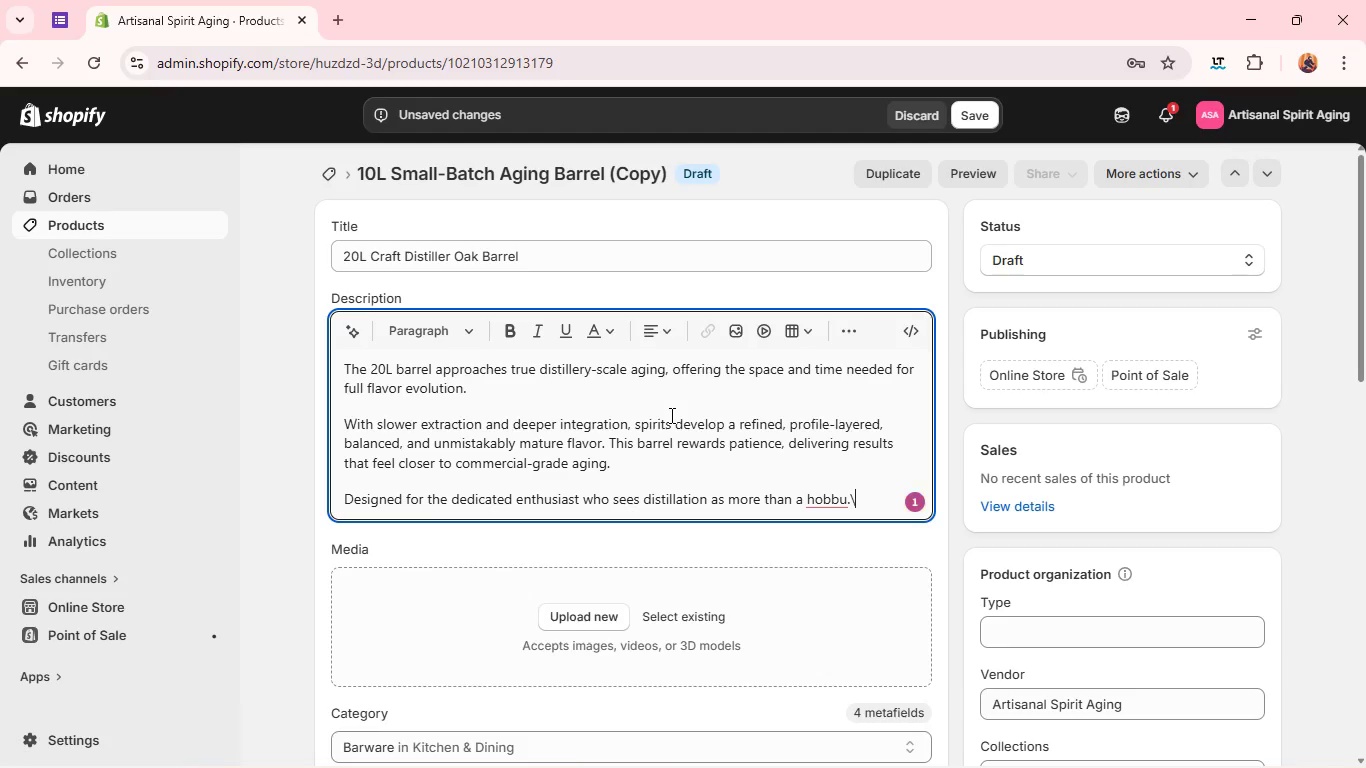 
key(Backspace)
 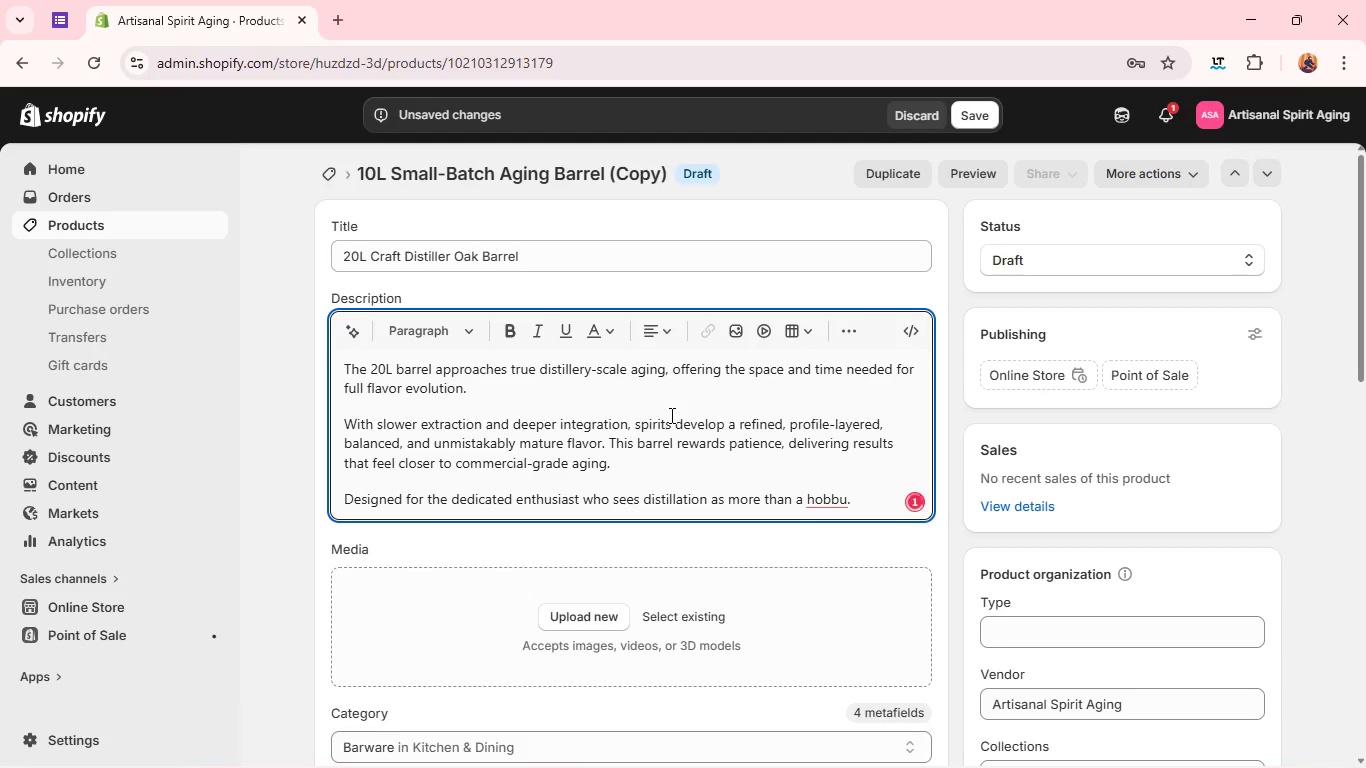 
key(Backspace)
 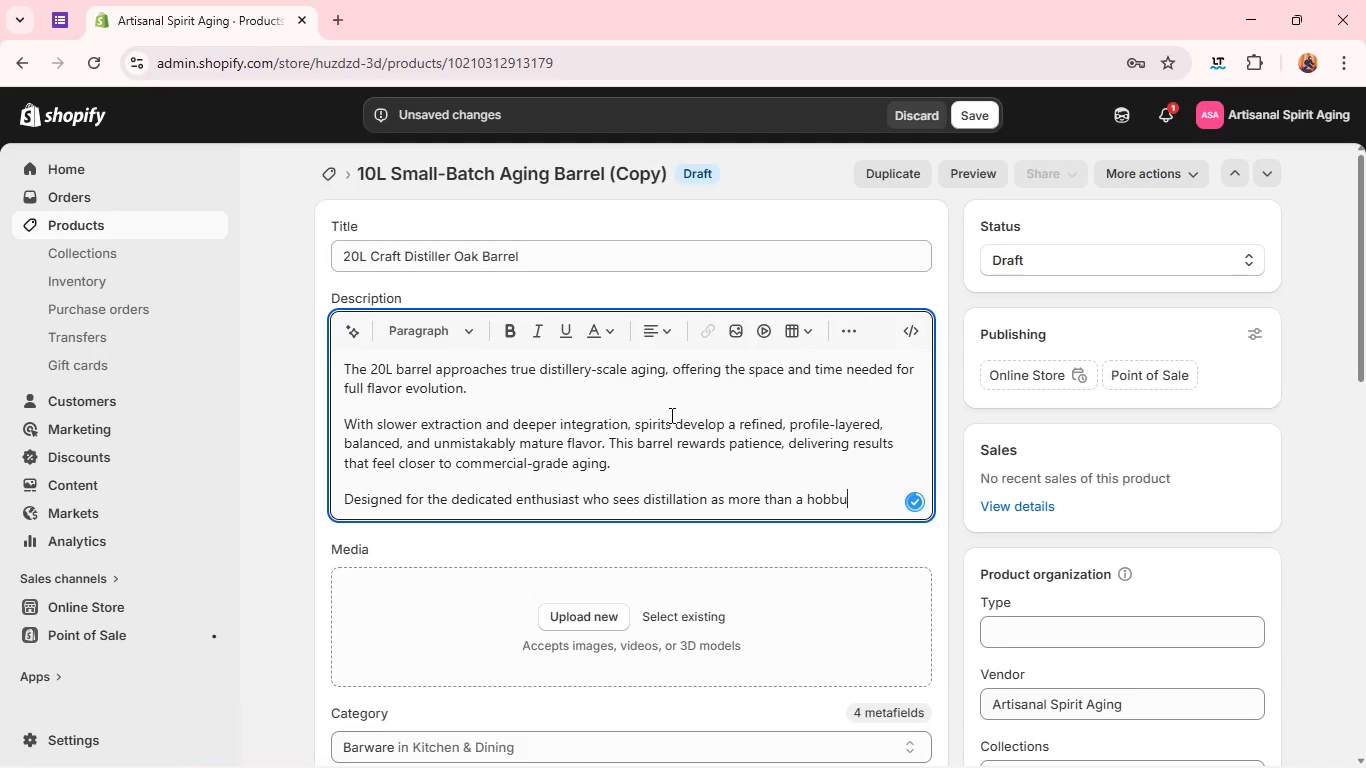 
key(Backspace)
 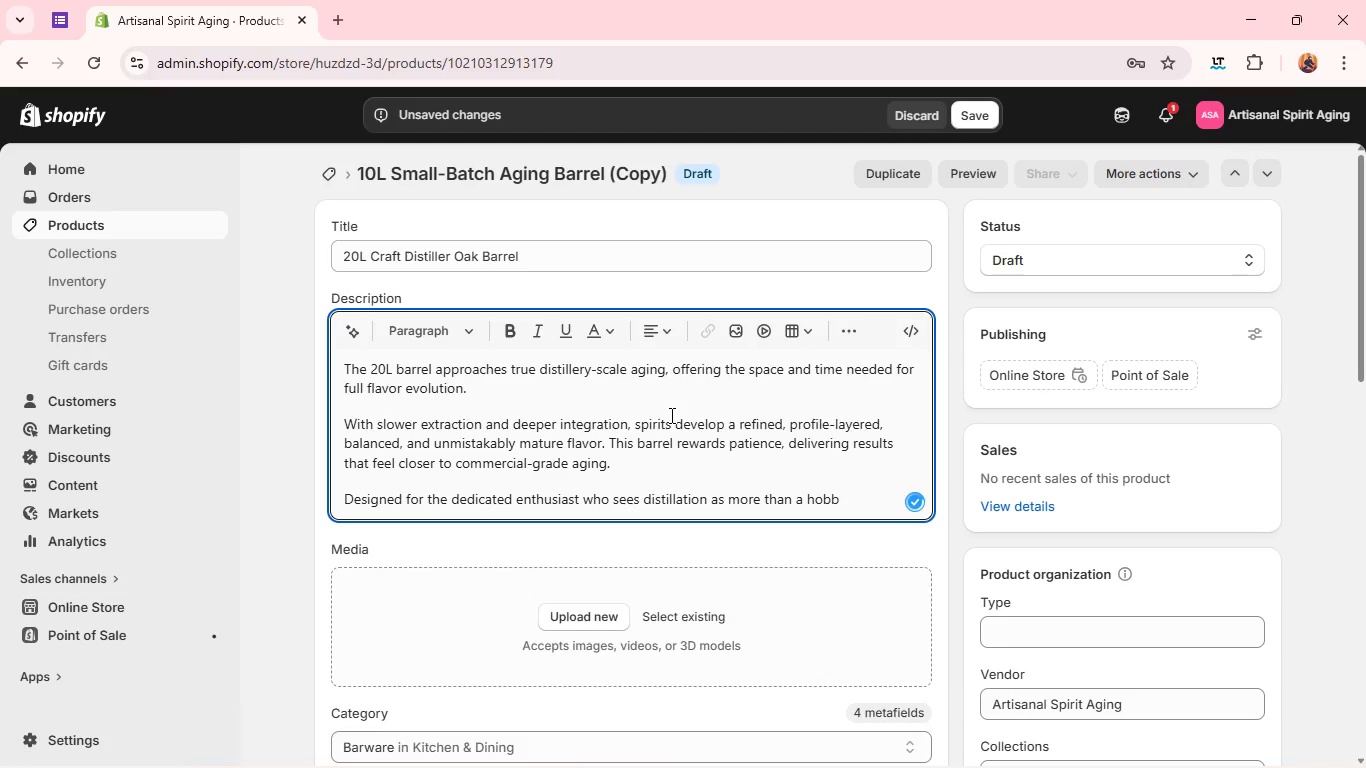 
key(Y)
 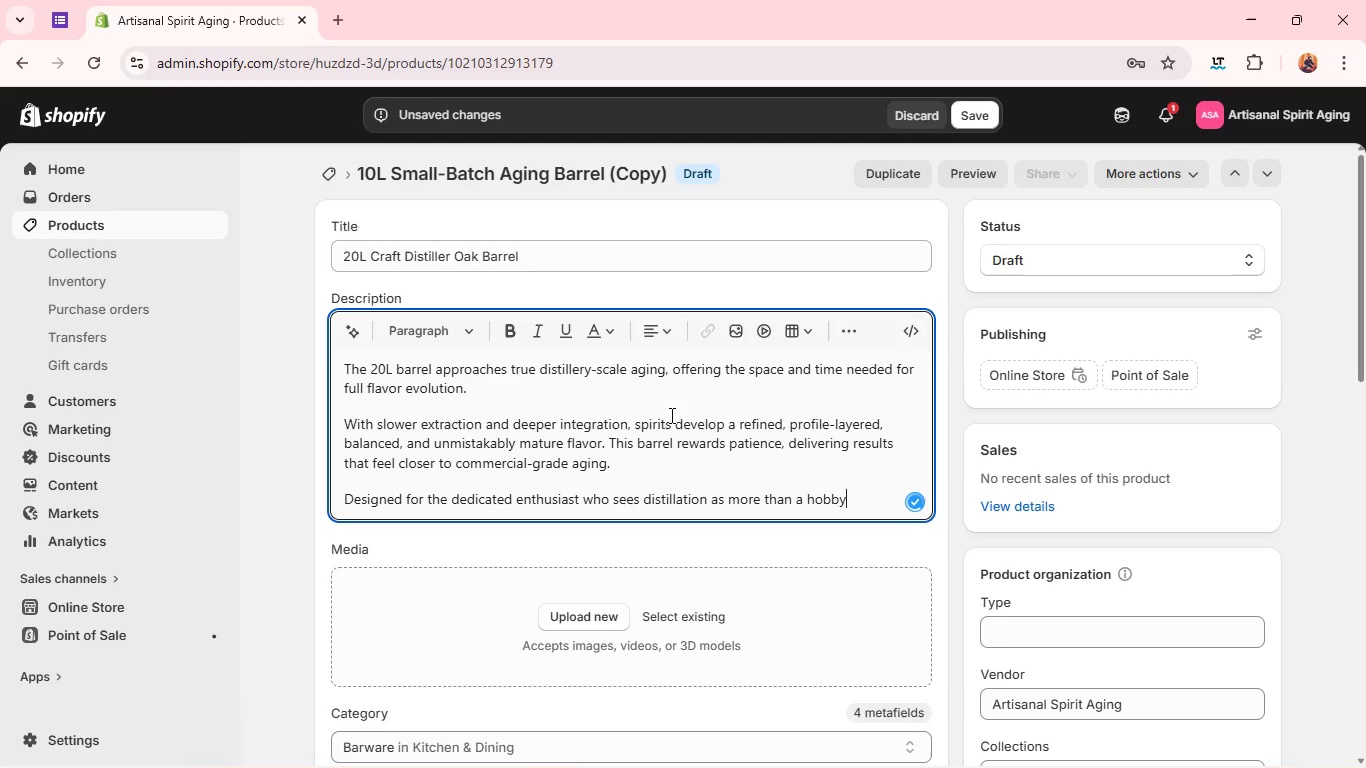 
key(Period)
 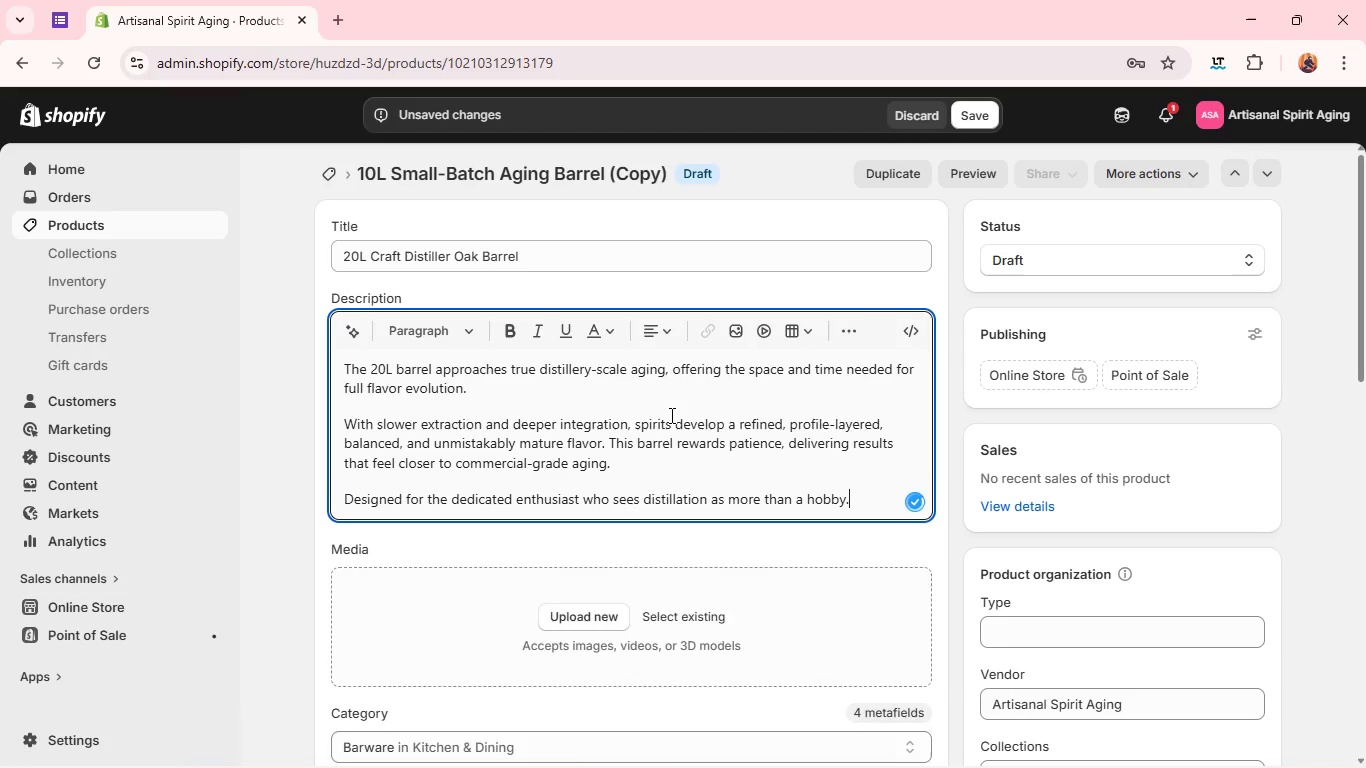 
key(Enter)
 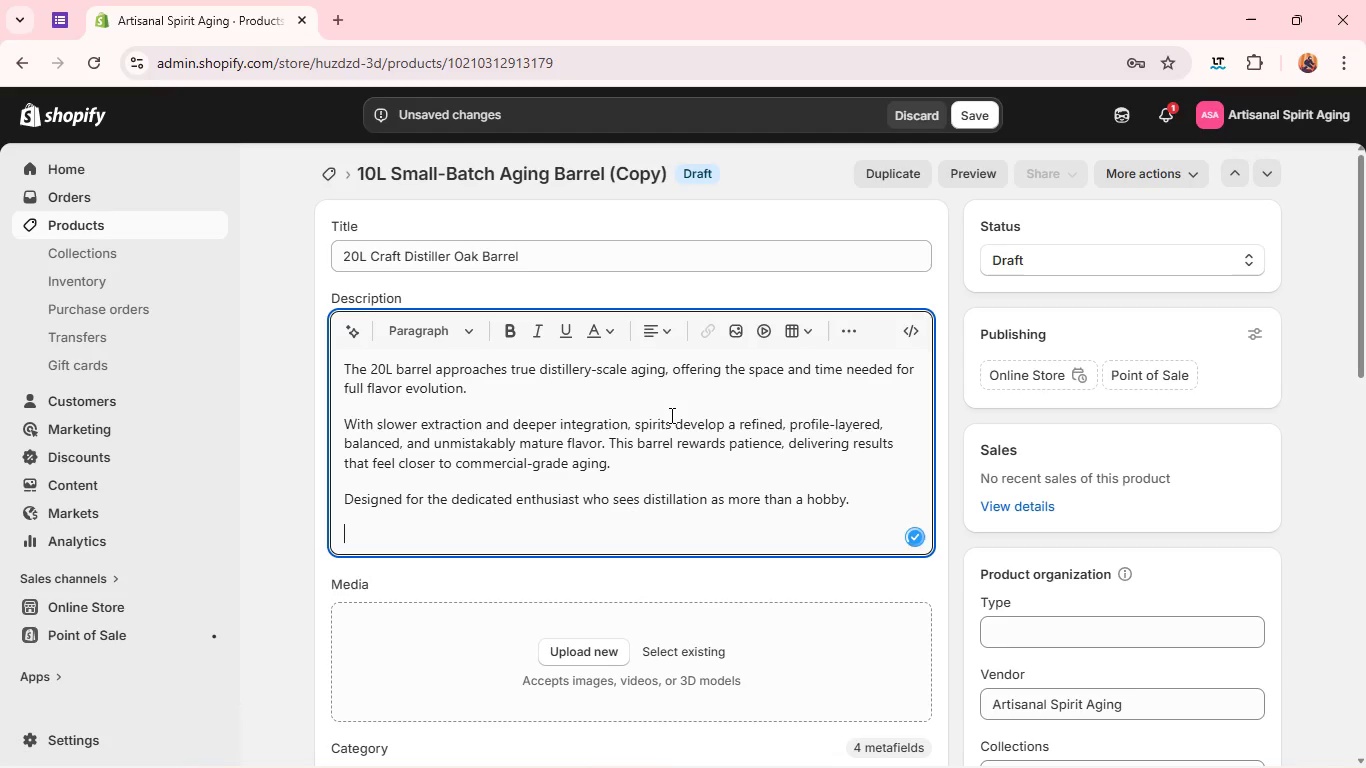 
key(Backspace)
 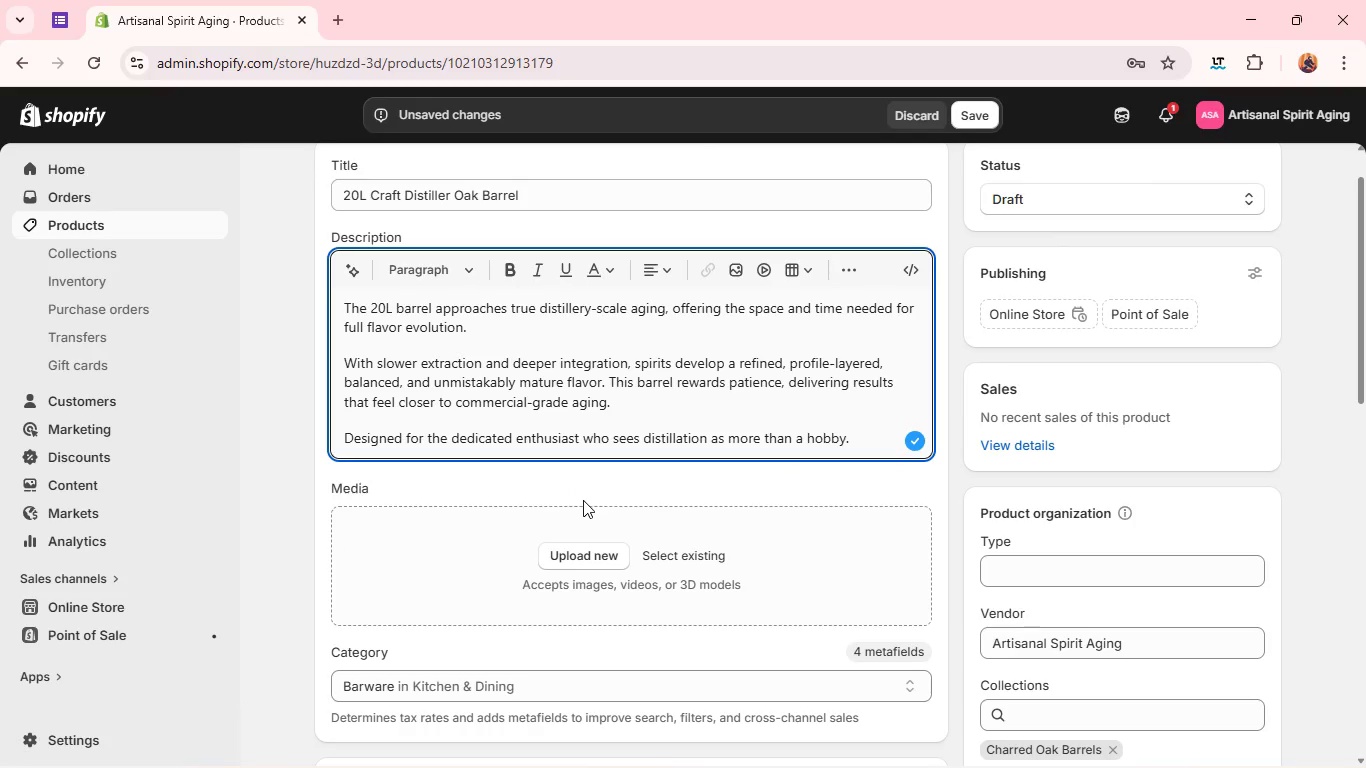 
left_click([573, 552])
 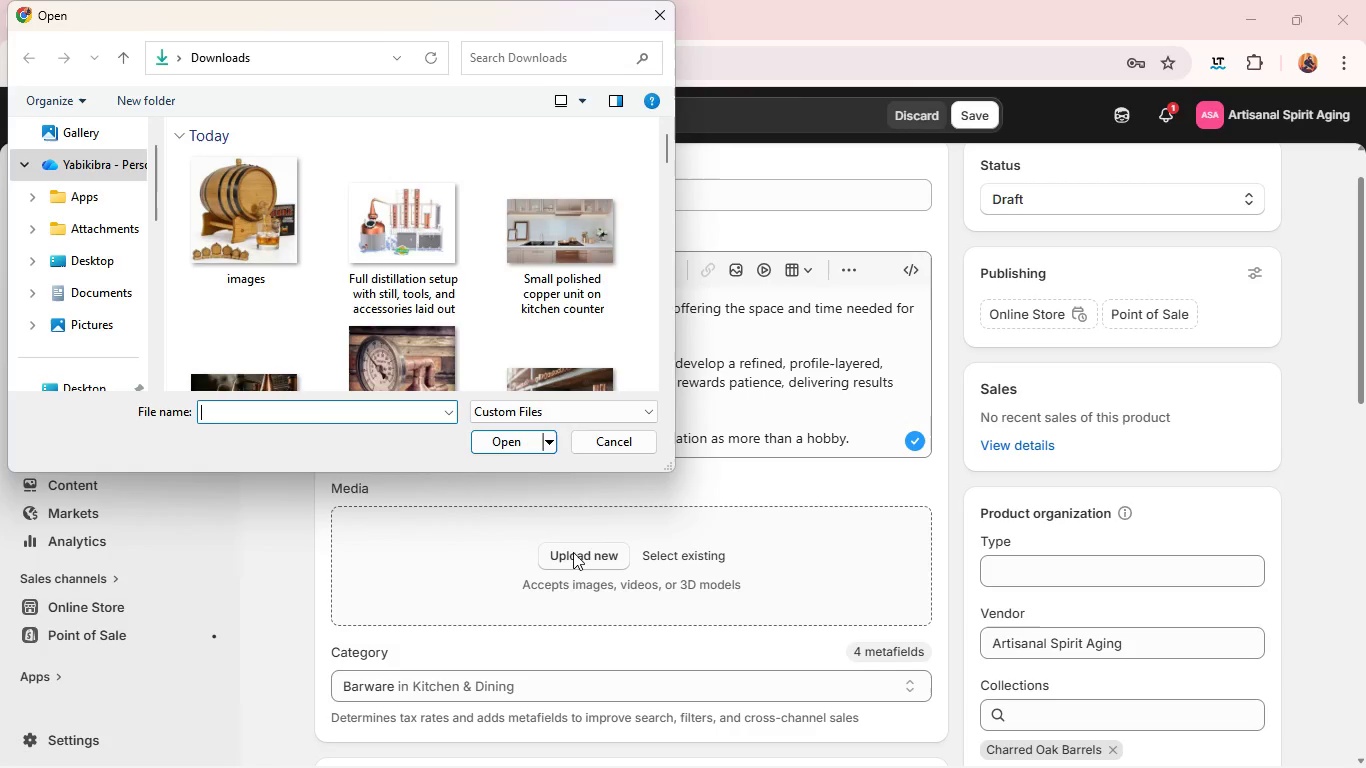 
scroll: coordinate [440, 271], scroll_direction: down, amount: 5.0
 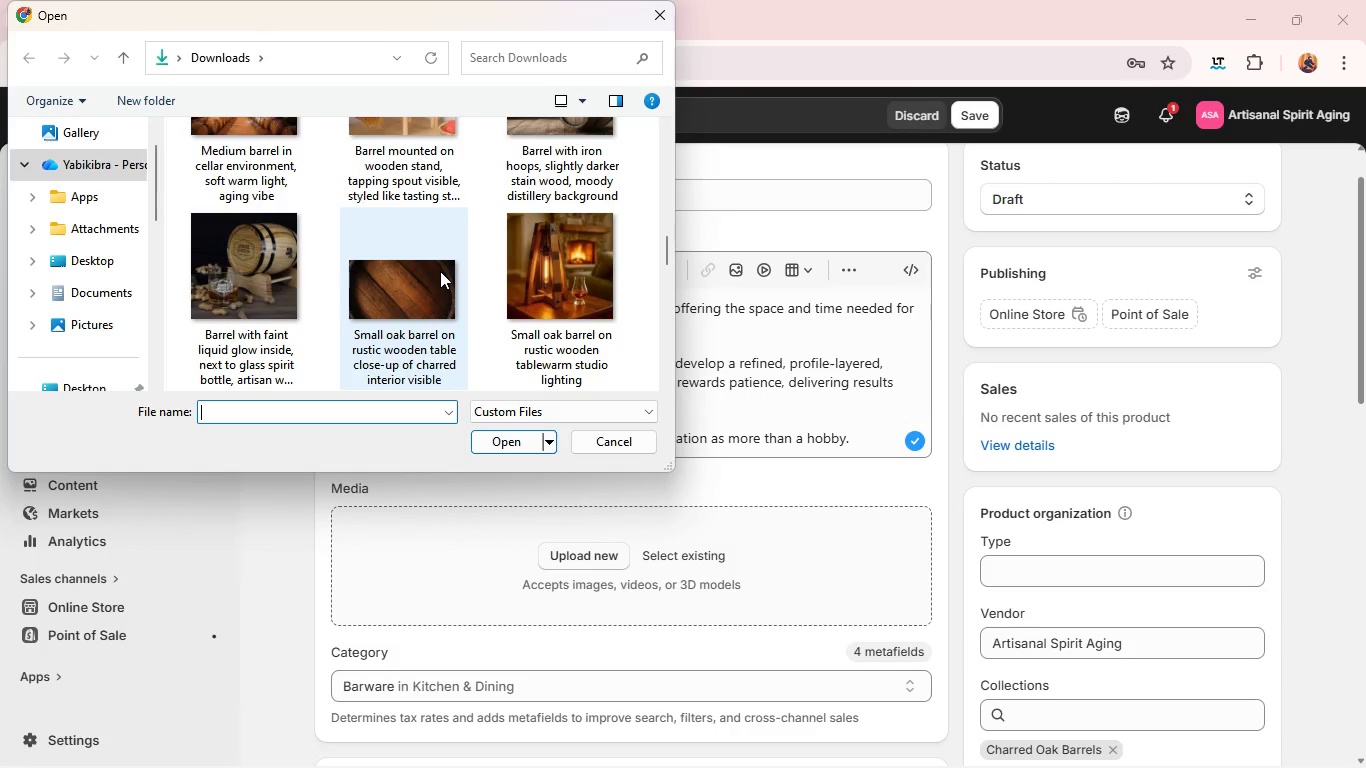 
scroll: coordinate [440, 271], scroll_direction: none, amount: 0.0
 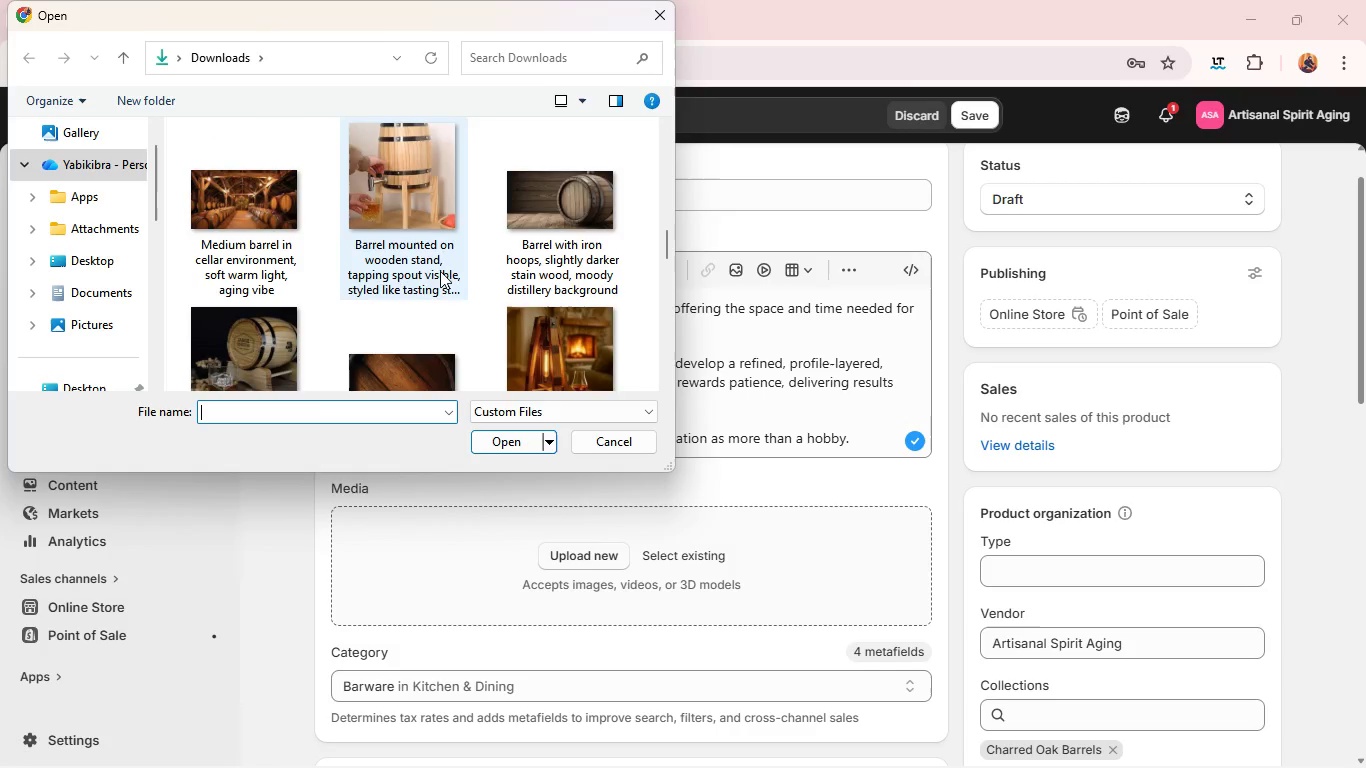 
scroll: coordinate [440, 271], scroll_direction: up, amount: 2.0
 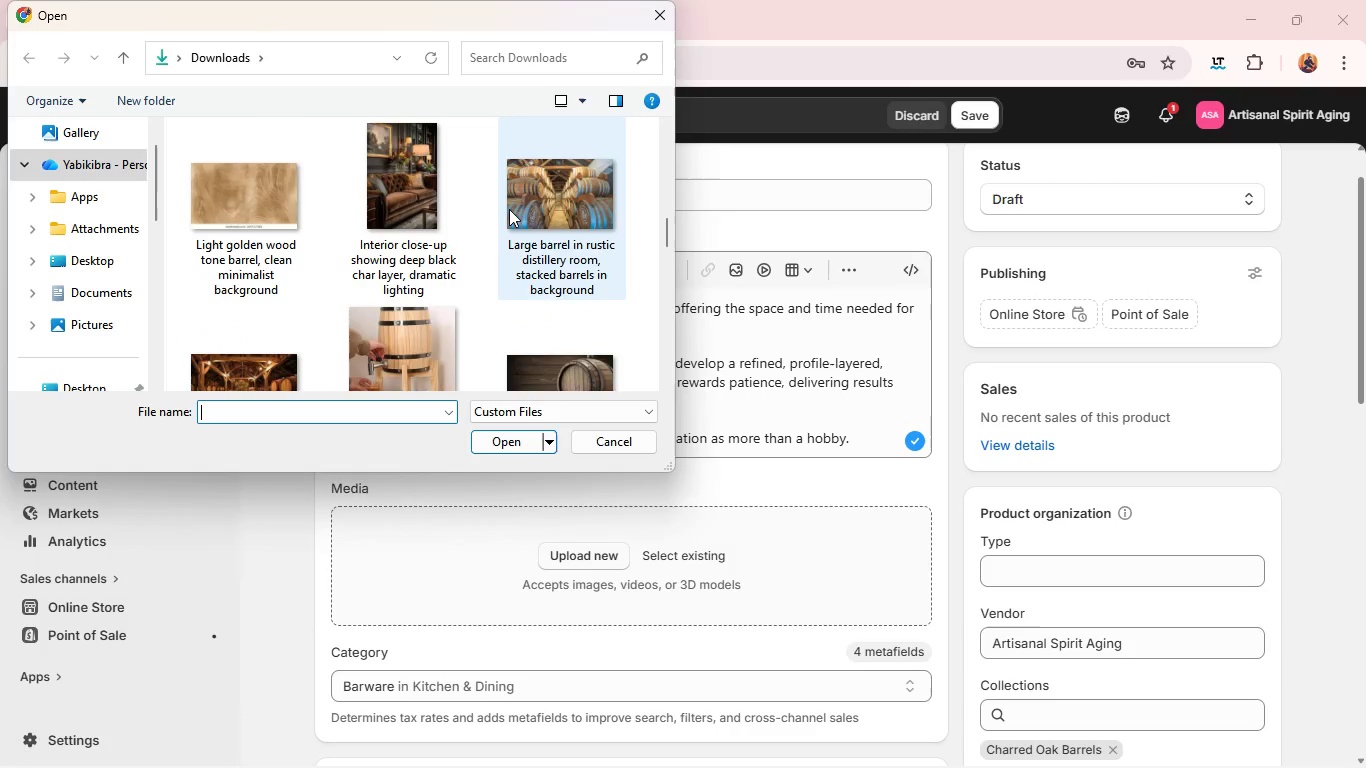 
left_click([509, 209])
 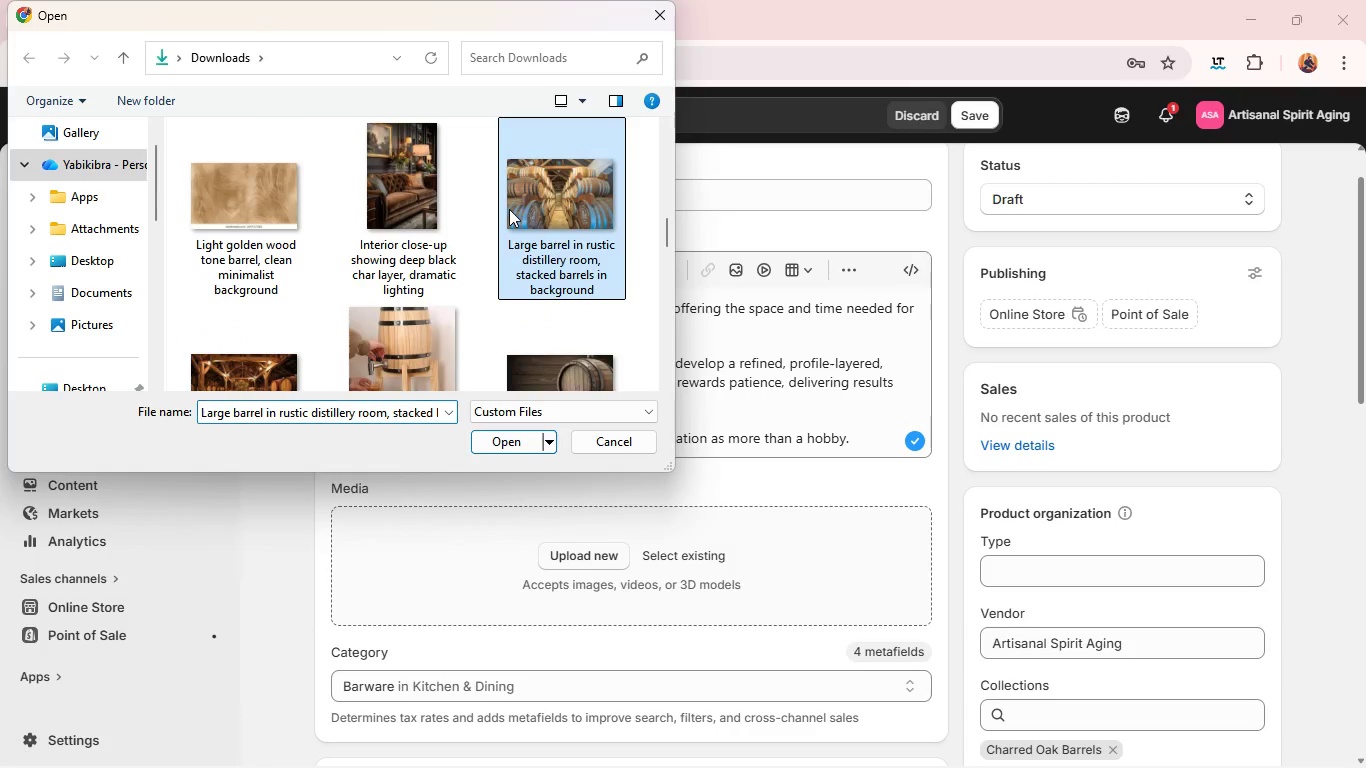 
key(Enter)
 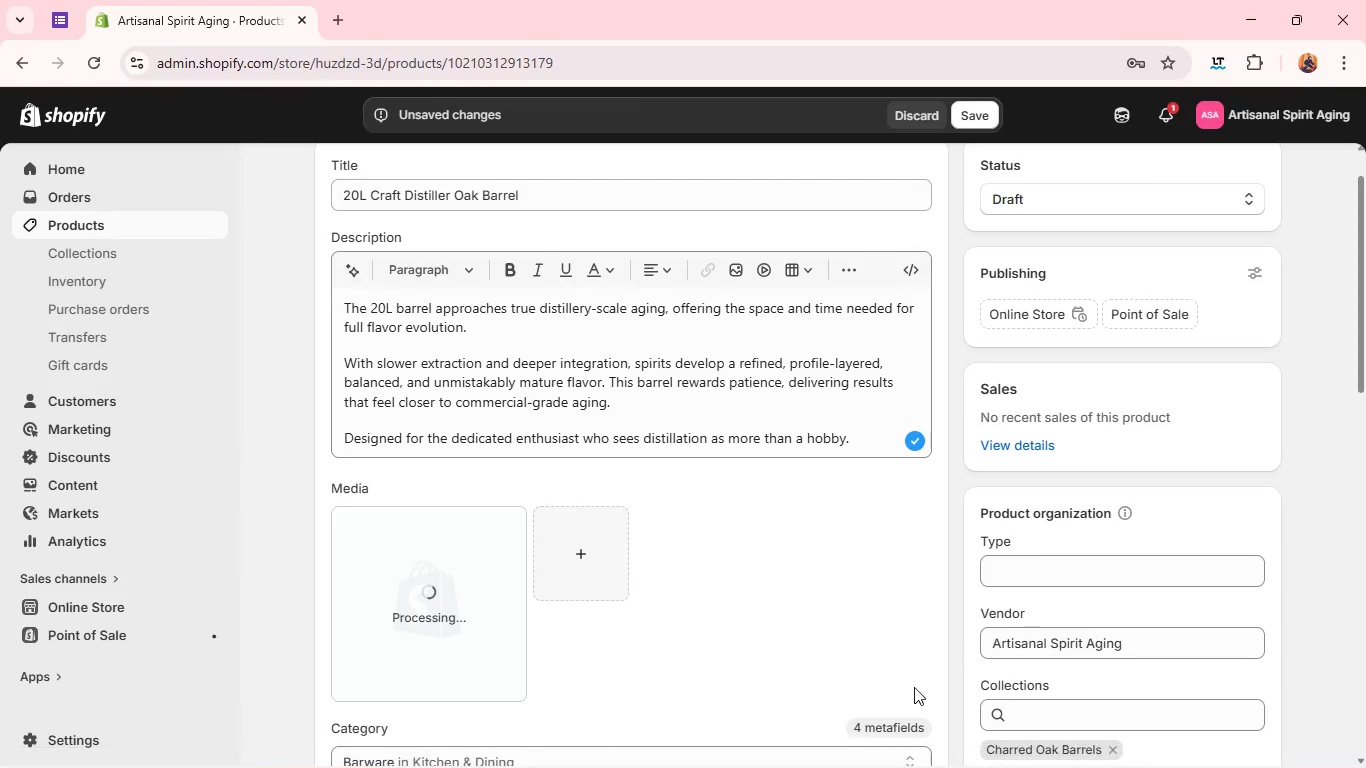 
wait(6.25)
 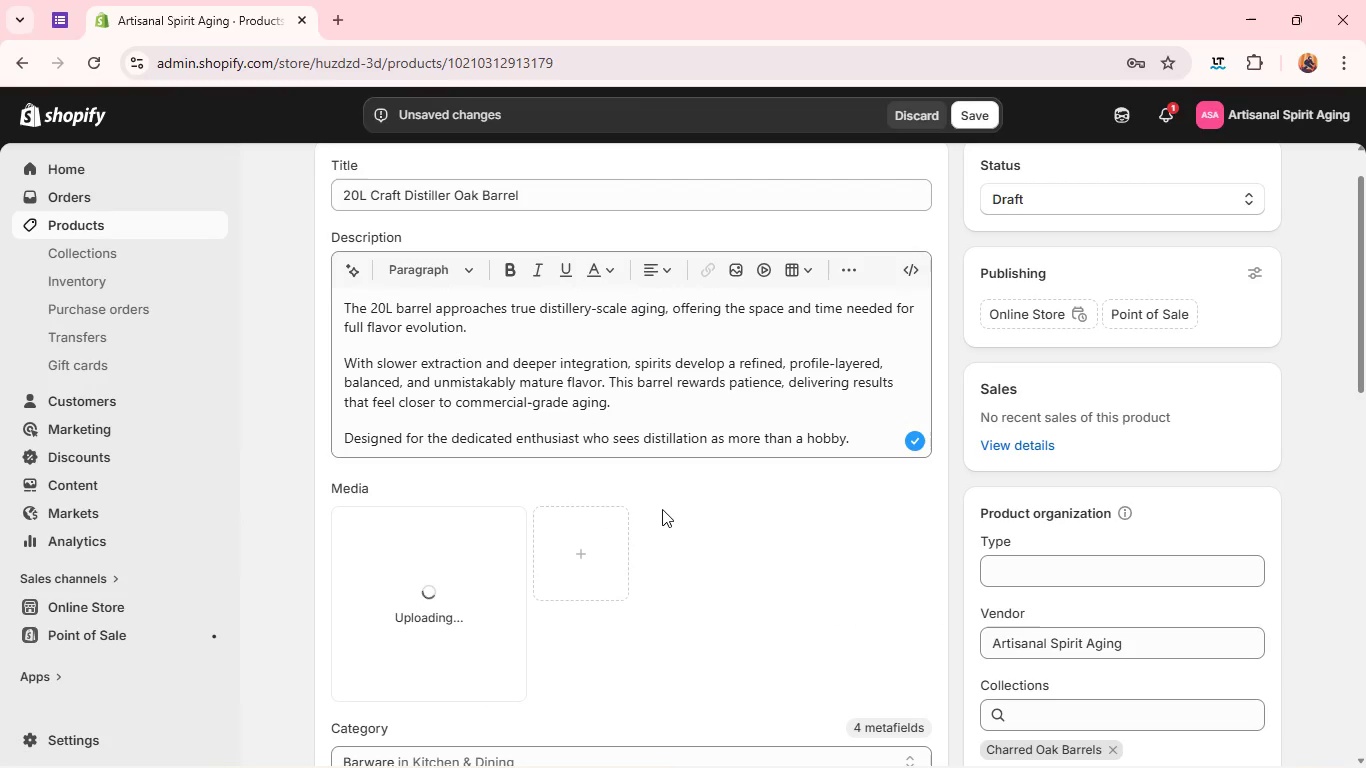 
mouse_move([796, 542])
 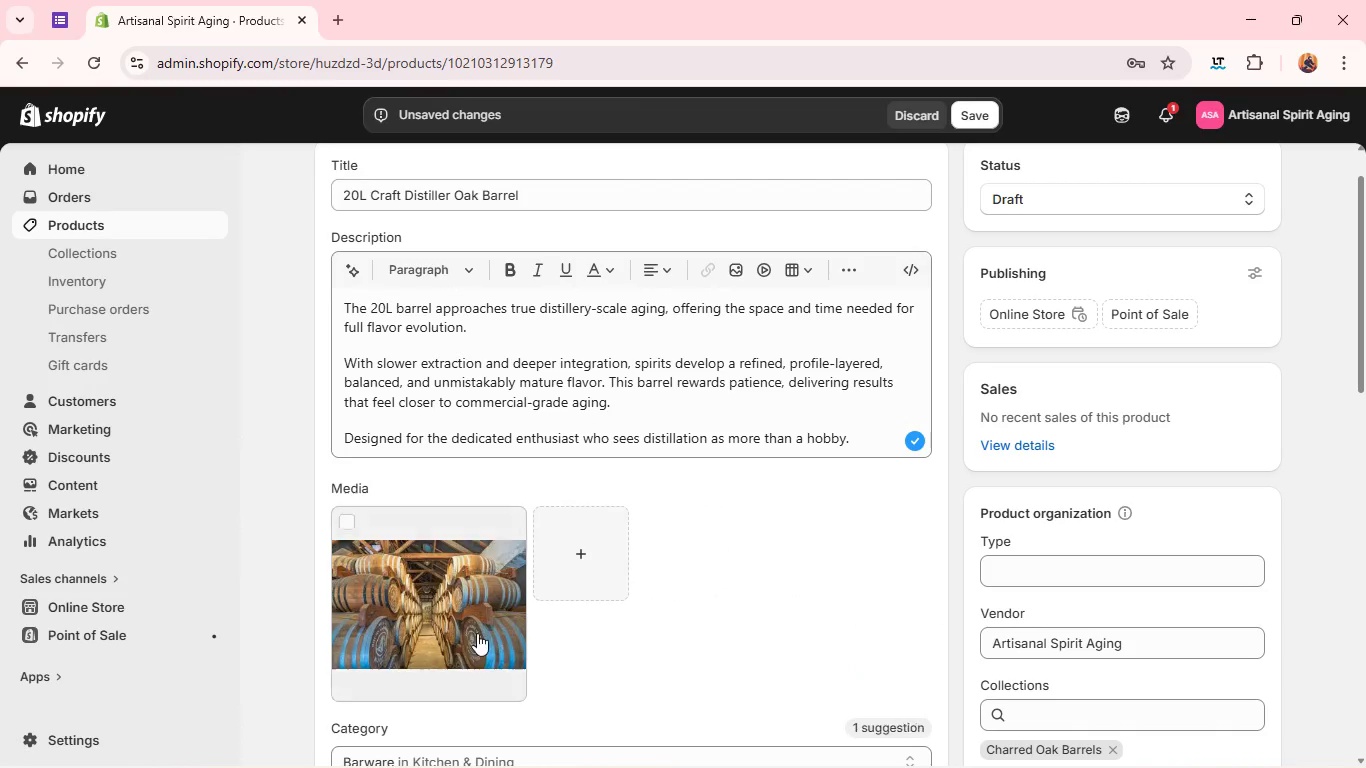 
left_click([477, 633])
 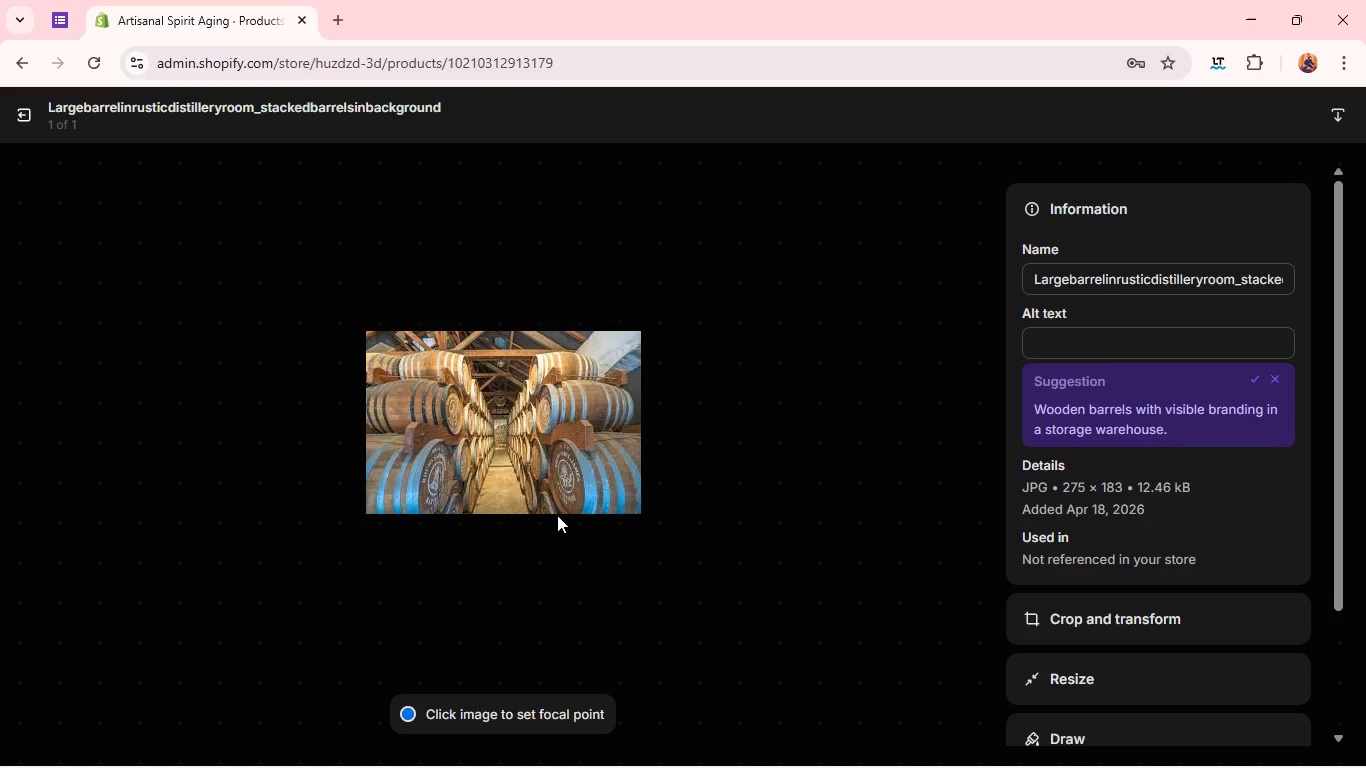 
wait(5.67)
 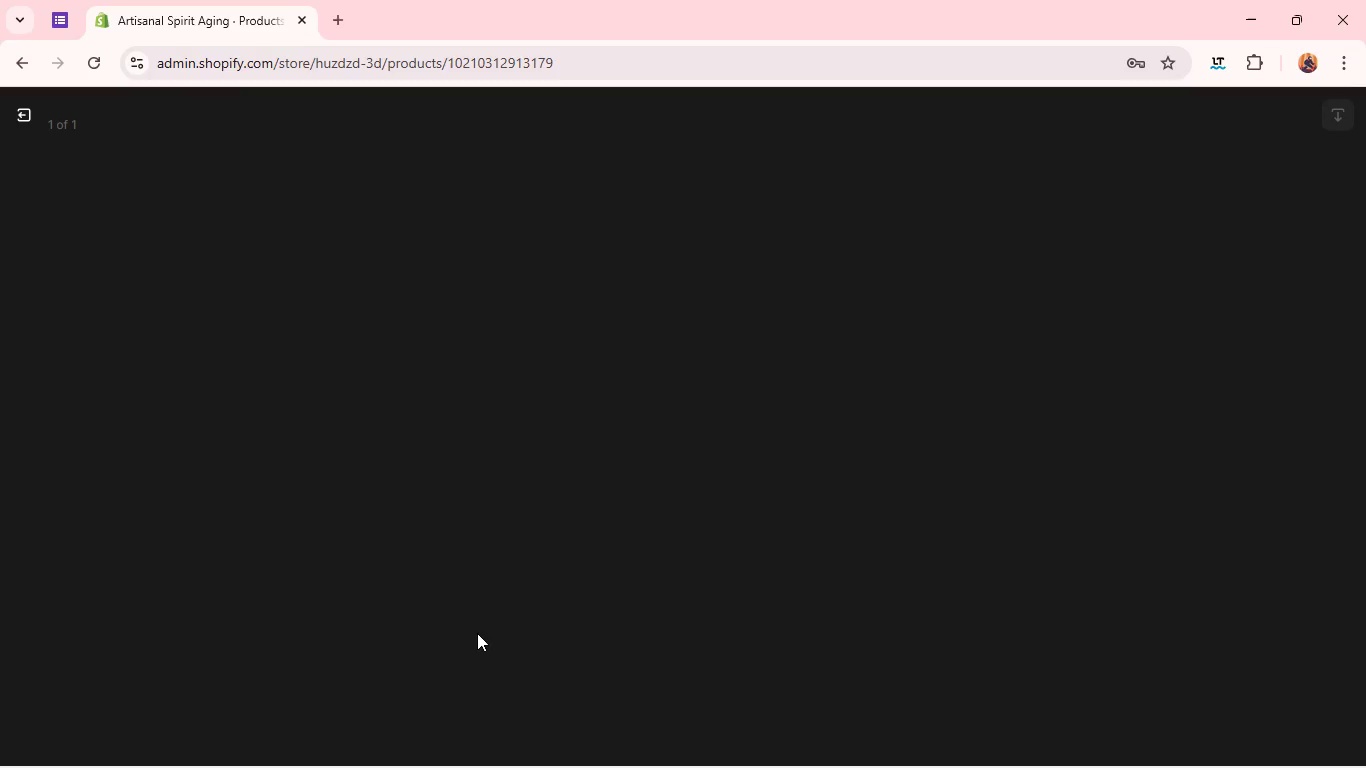 
double_click([1050, 277])
 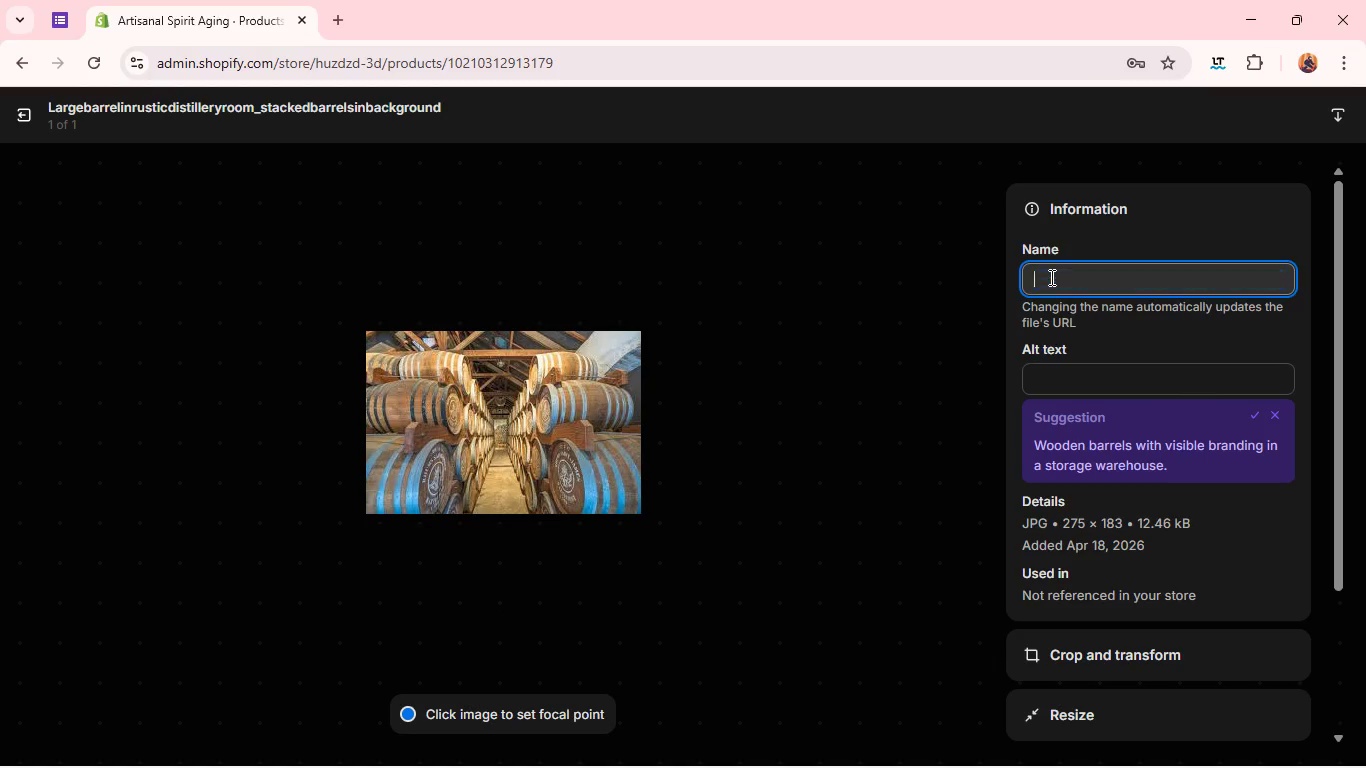 
key(Backspace)
type(Image 4)
 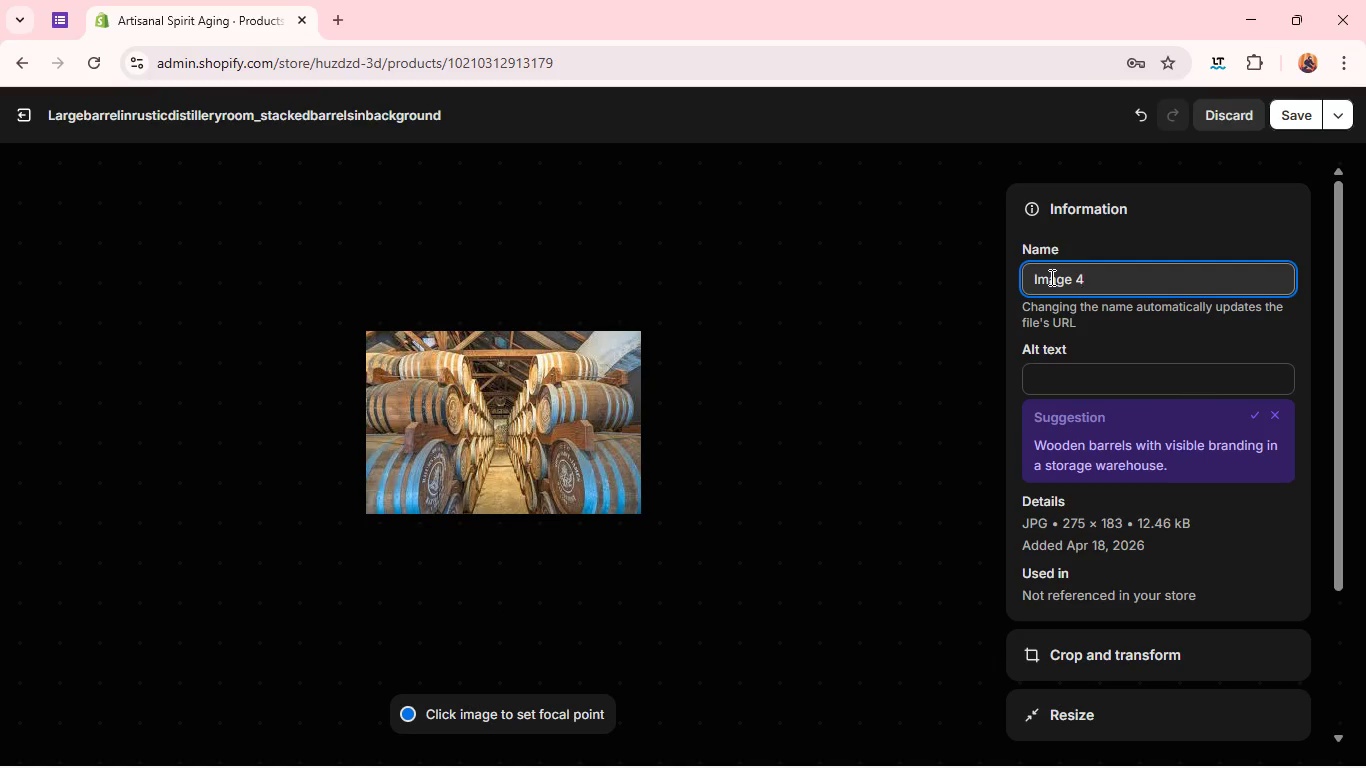 
 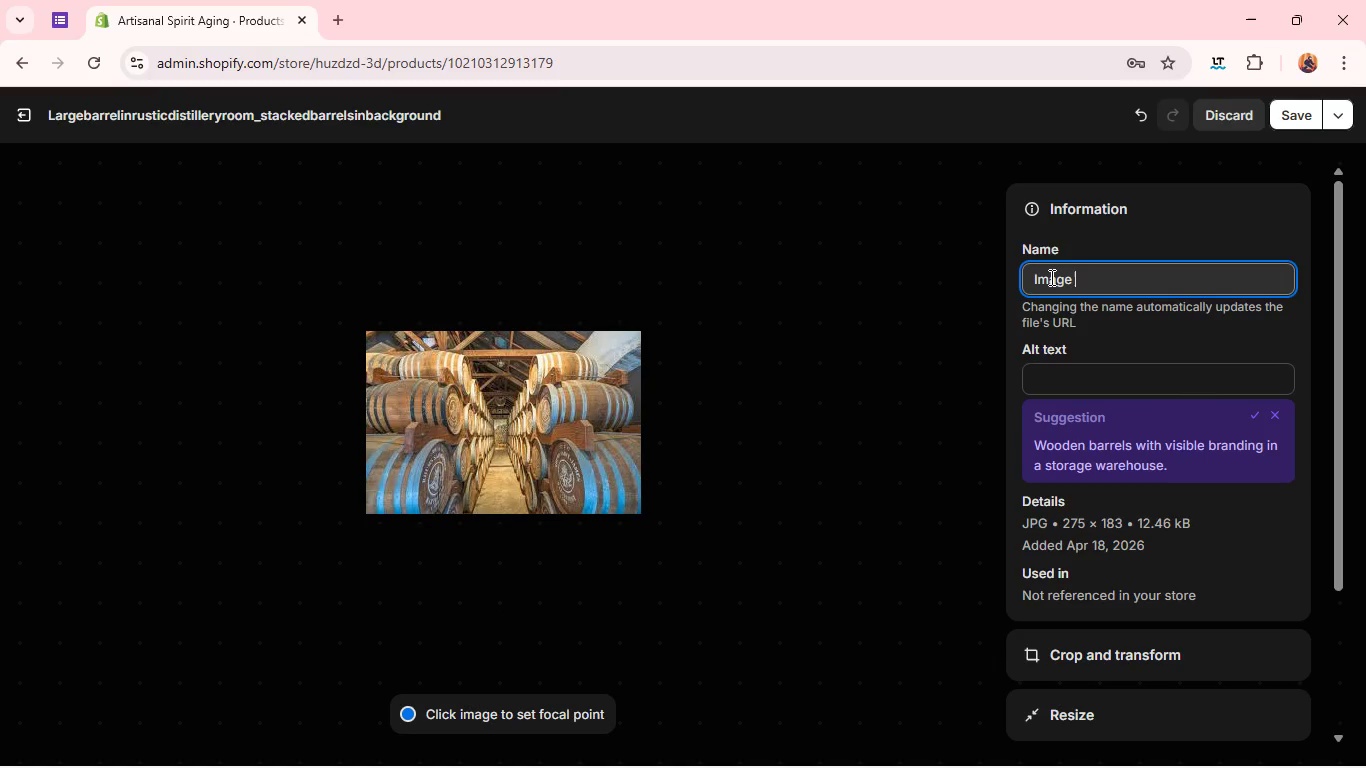 
key(Enter)
 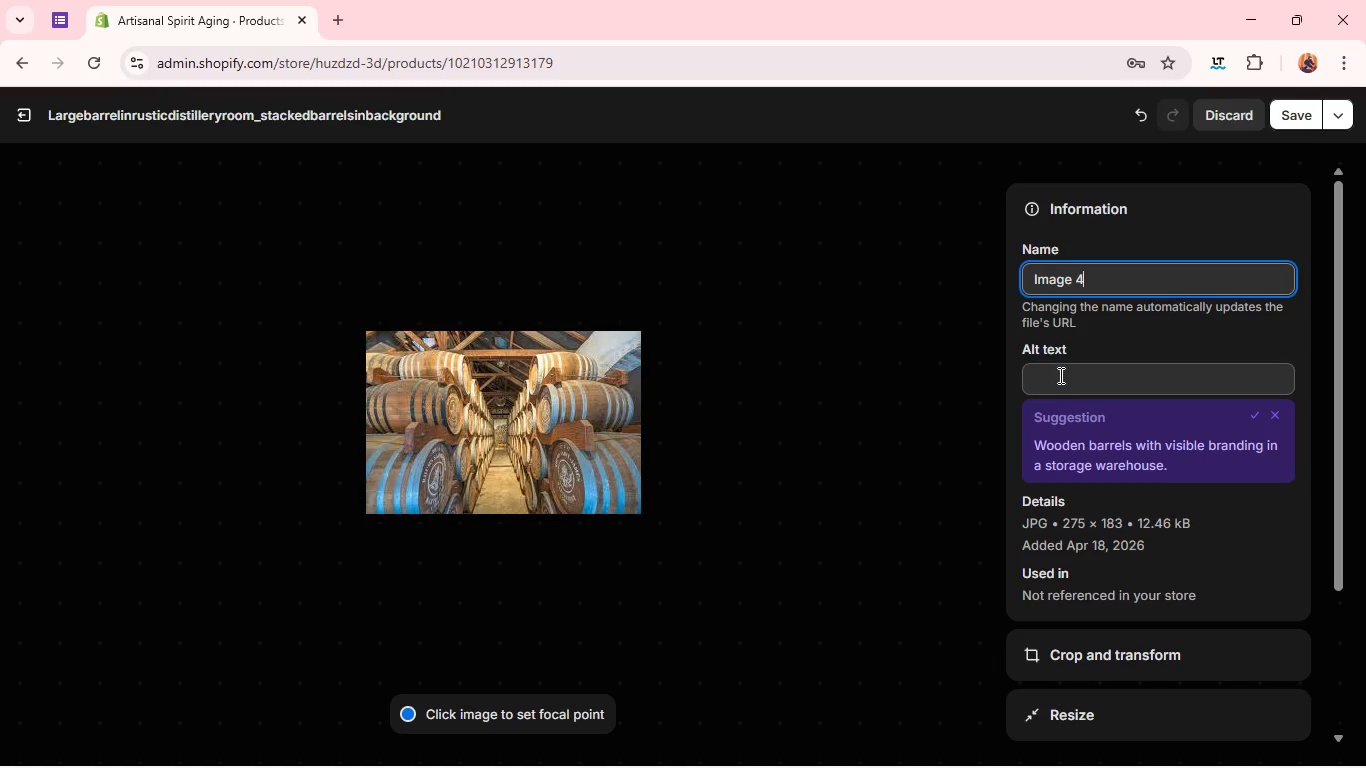 
left_click([1059, 375])
 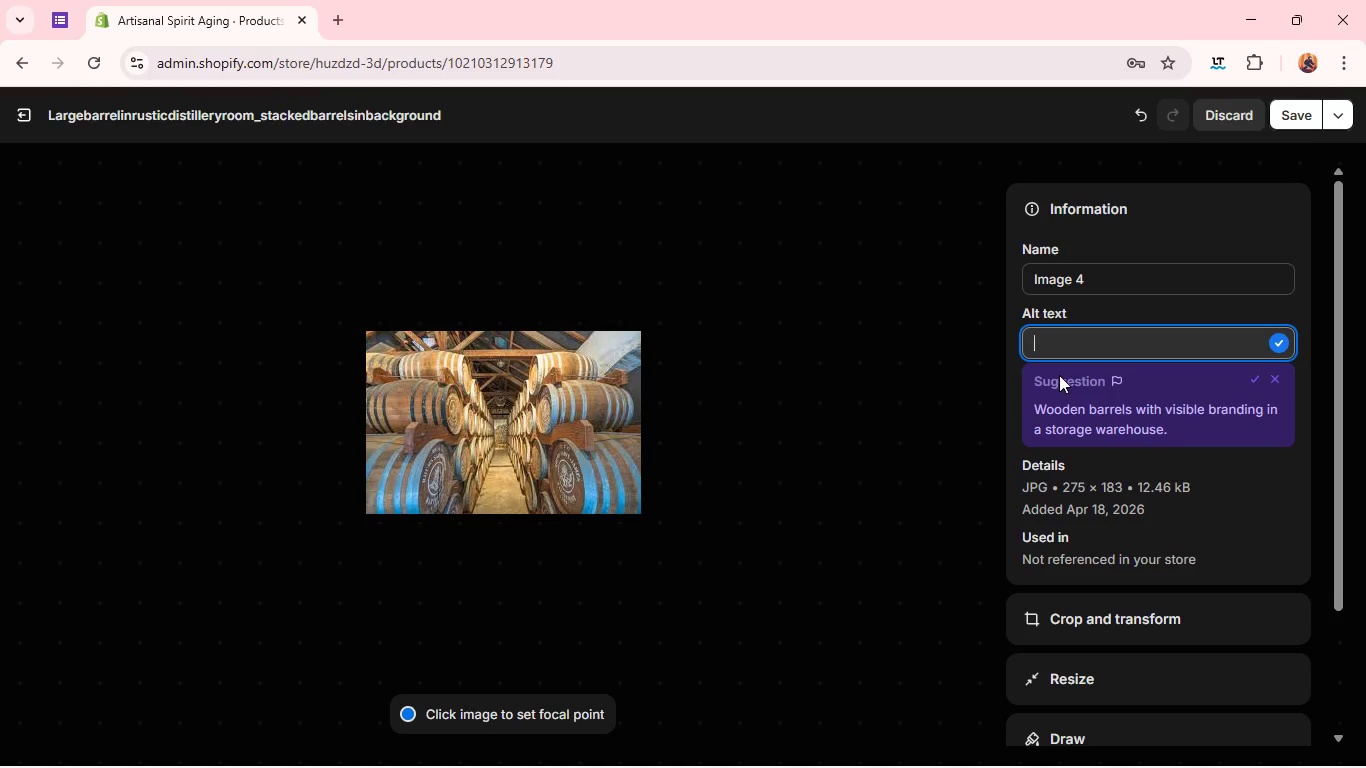 
type(20 liter oak barrel for long term spirit aging)
 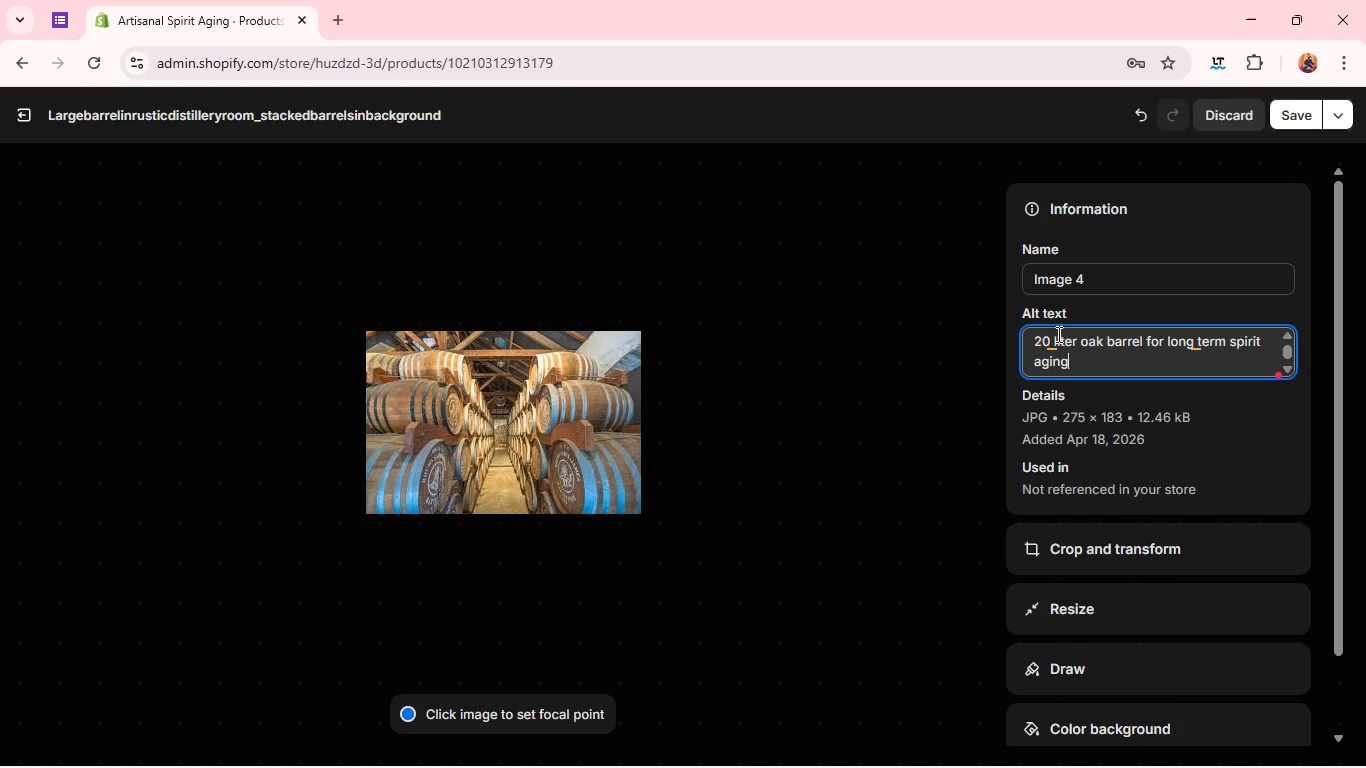 
left_click([1056, 334])
 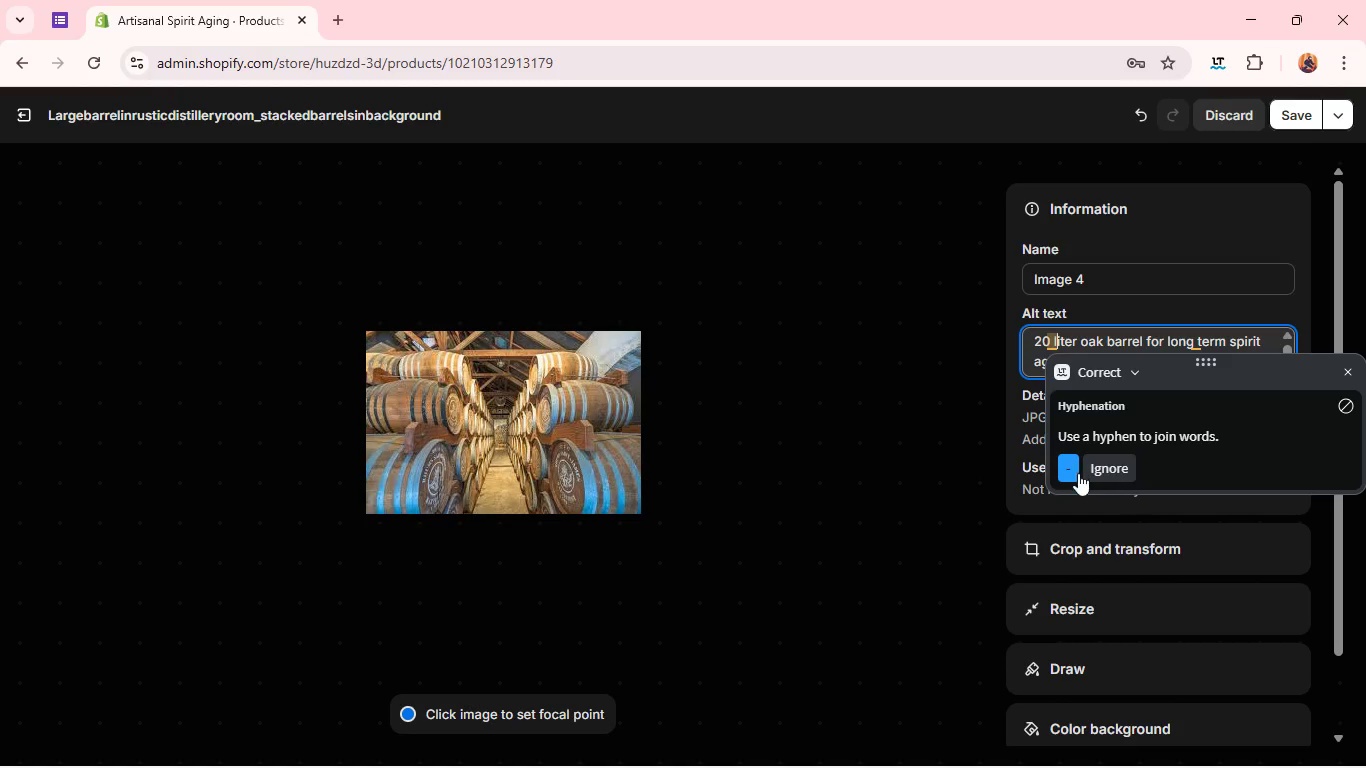 
left_click([1075, 477])
 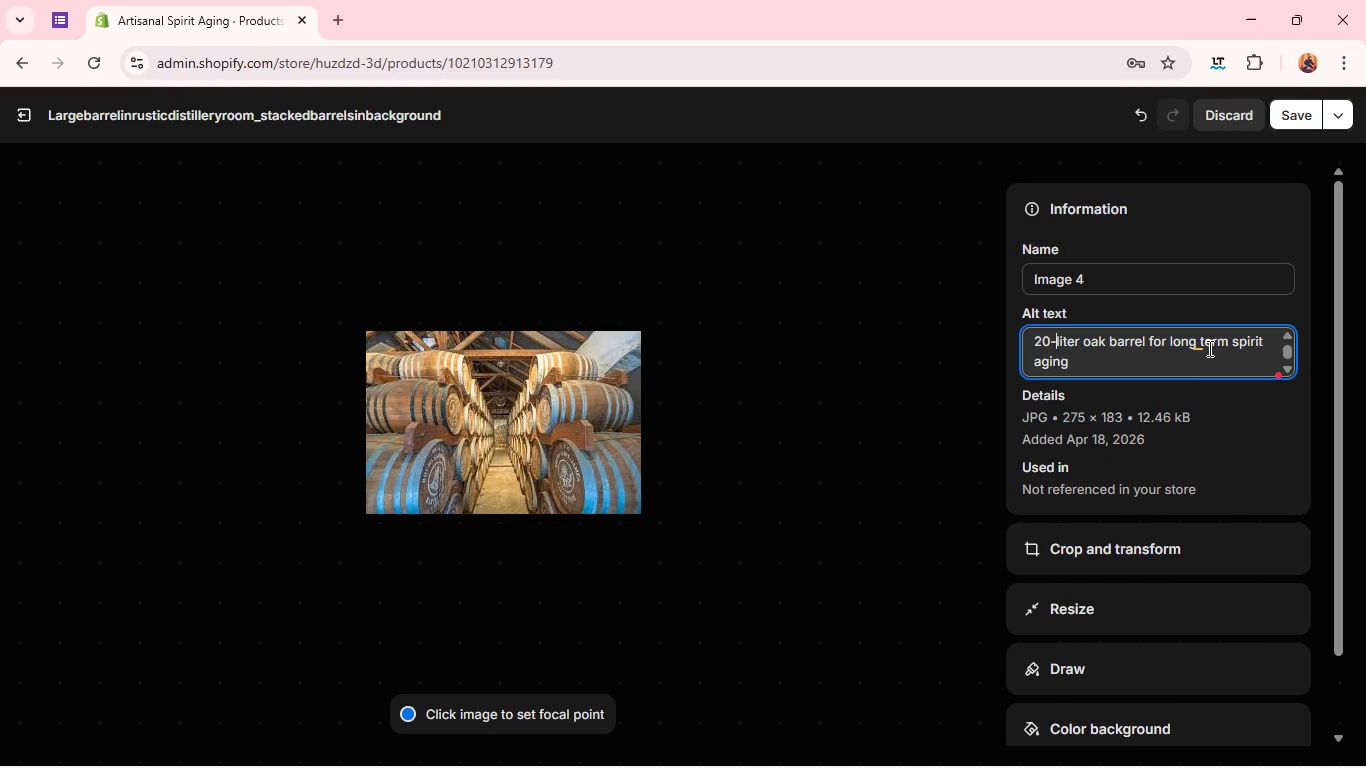 
left_click([1206, 346])
 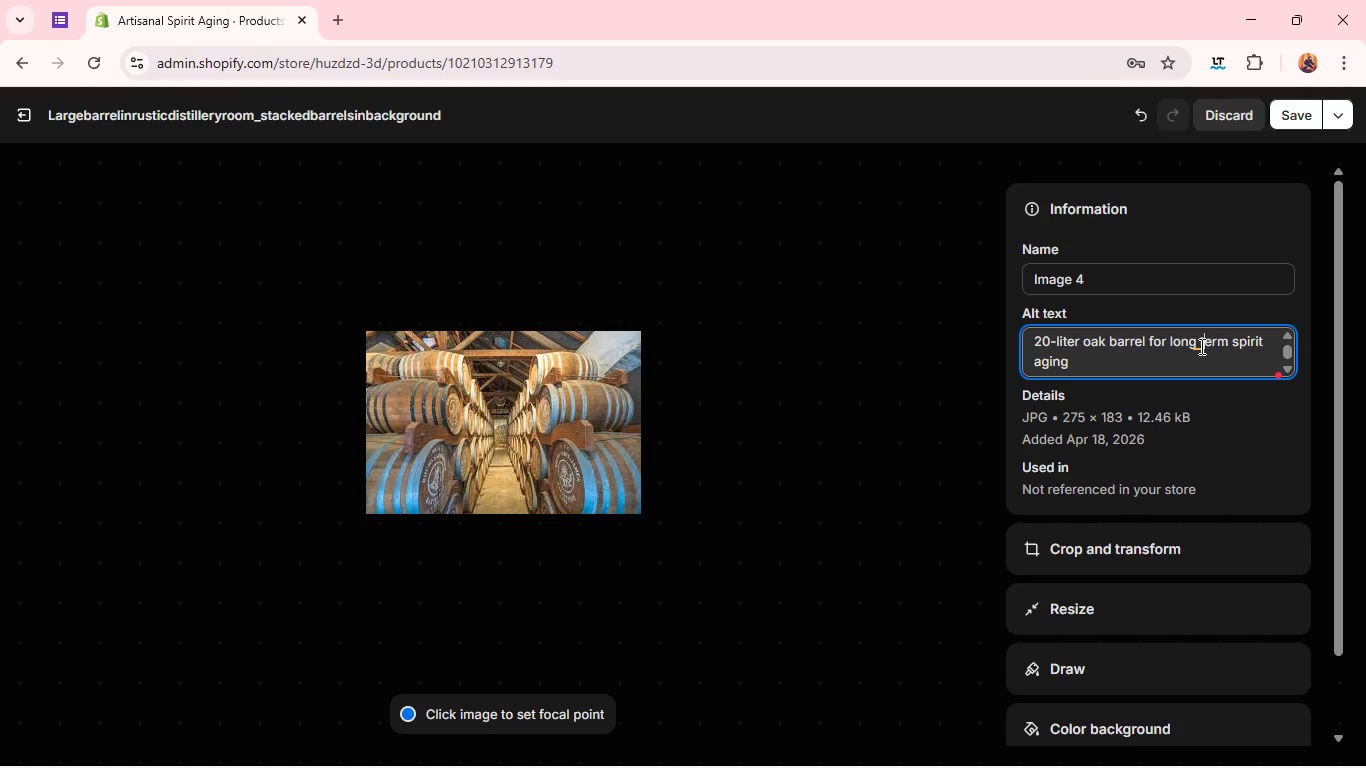 
left_click([1198, 345])
 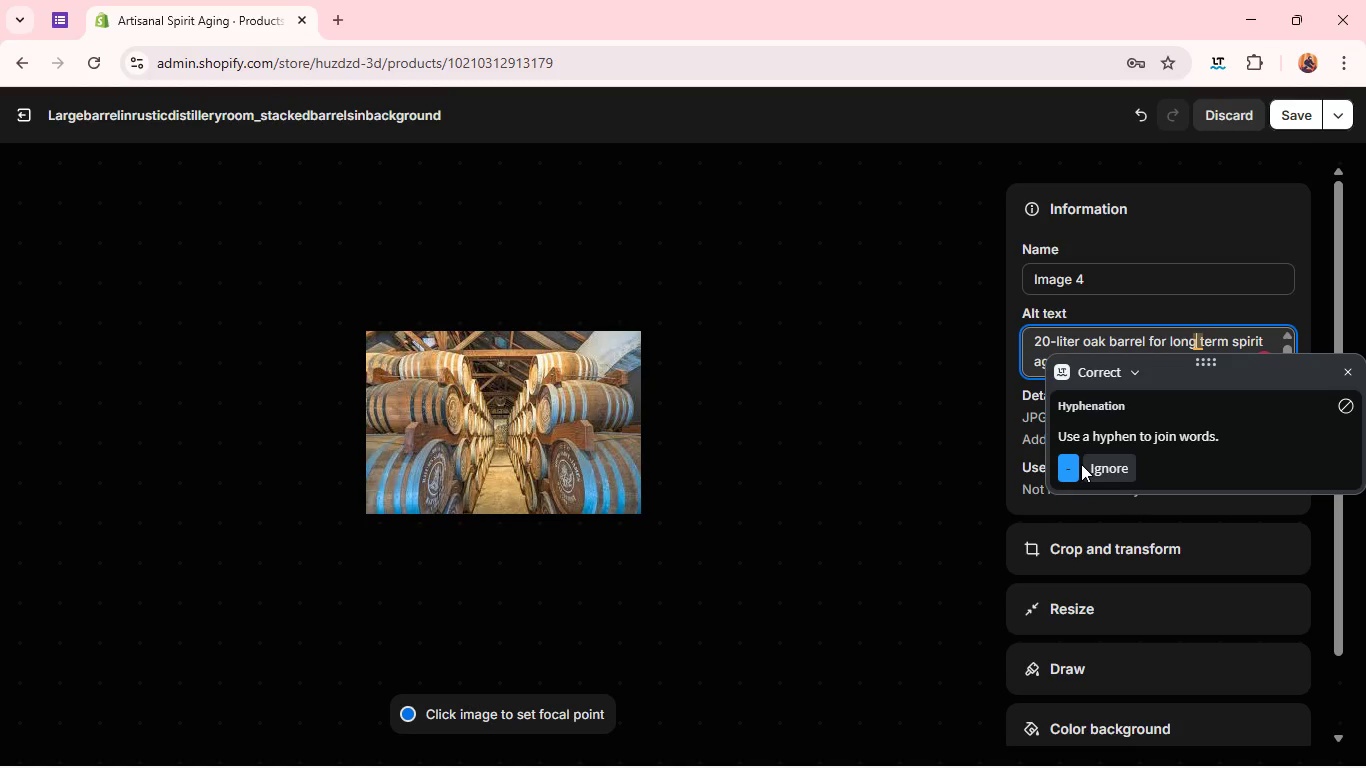 
left_click([1070, 465])
 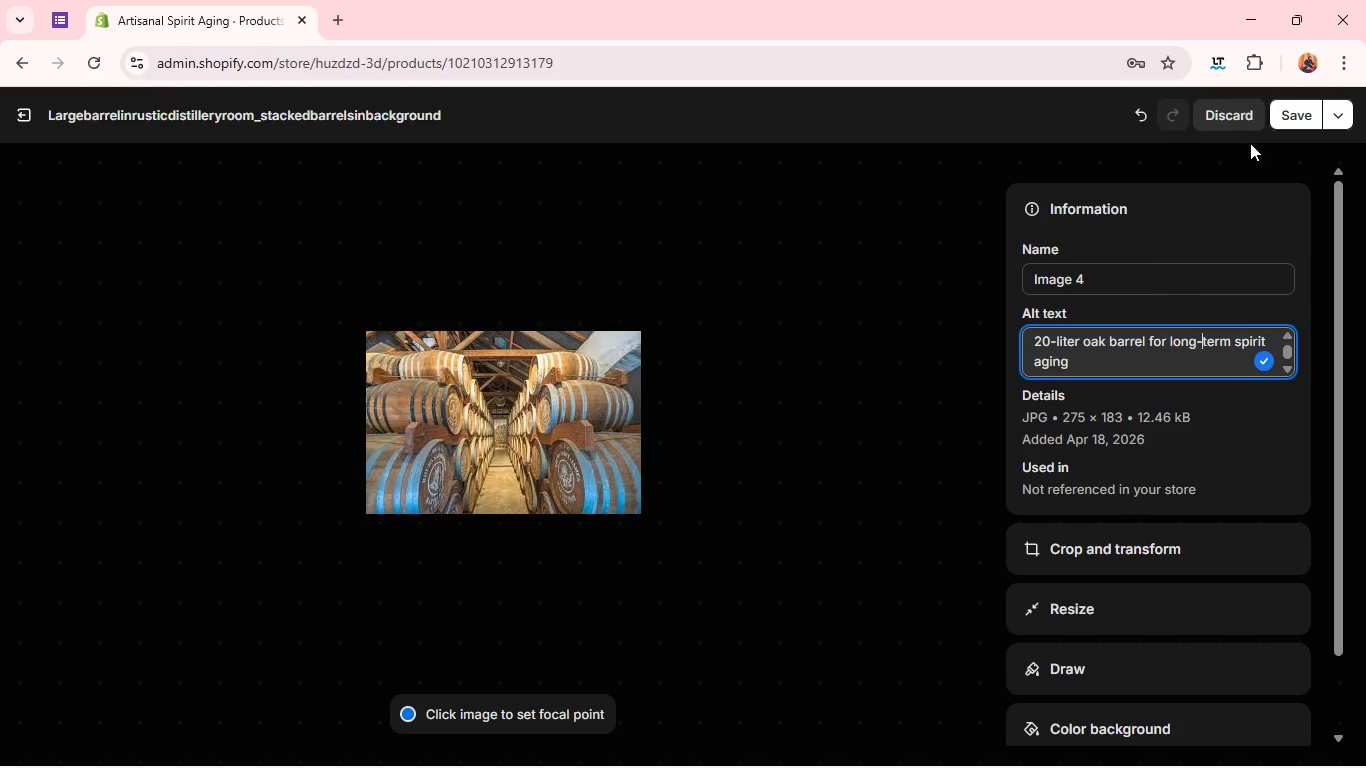 
left_click([1293, 108])
 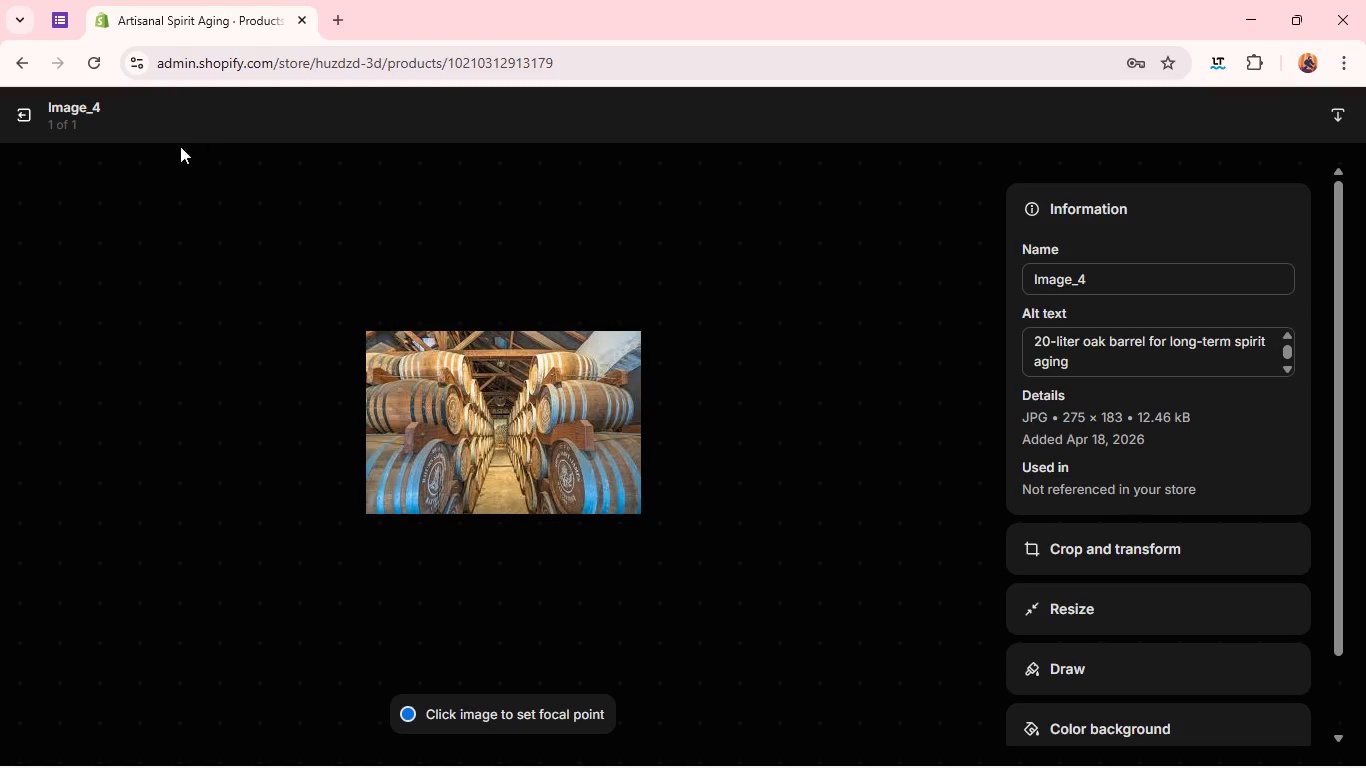 
wait(10.25)
 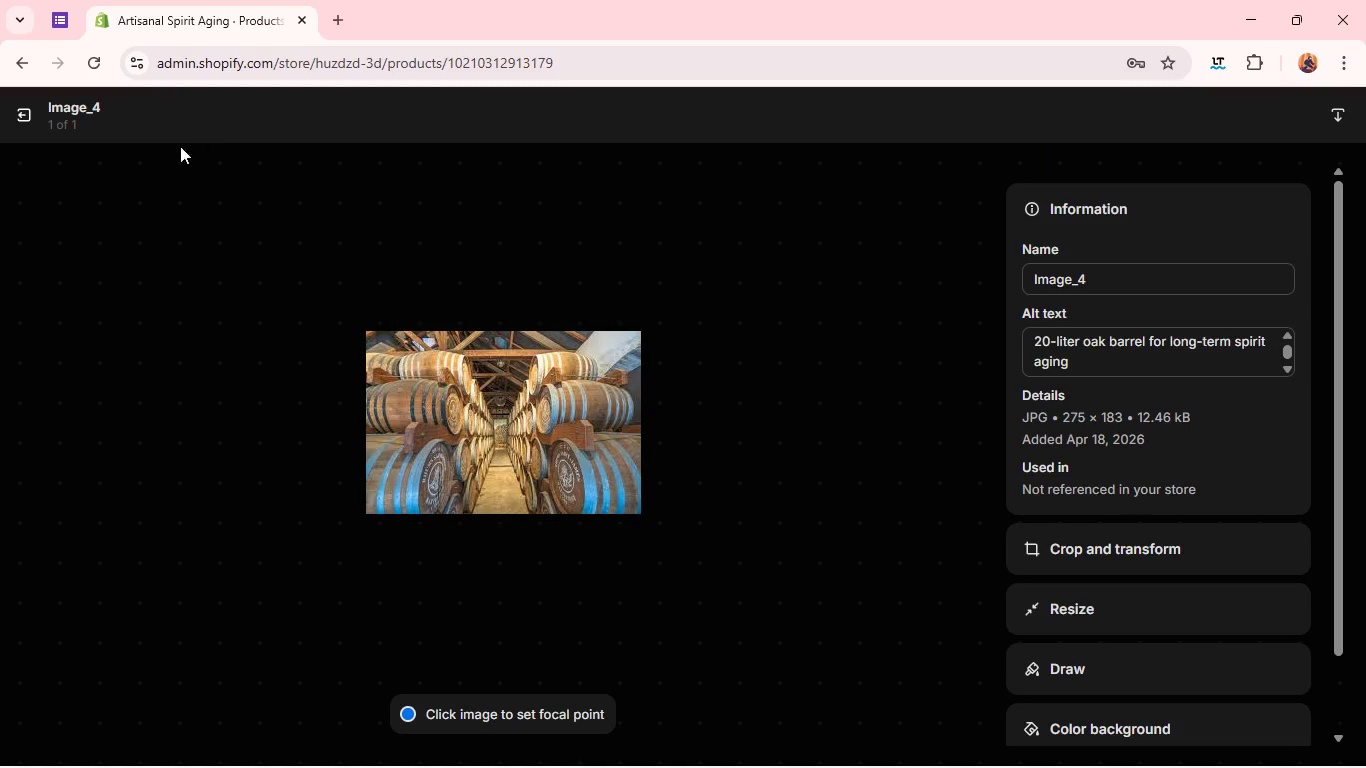 
left_click([26, 119])
 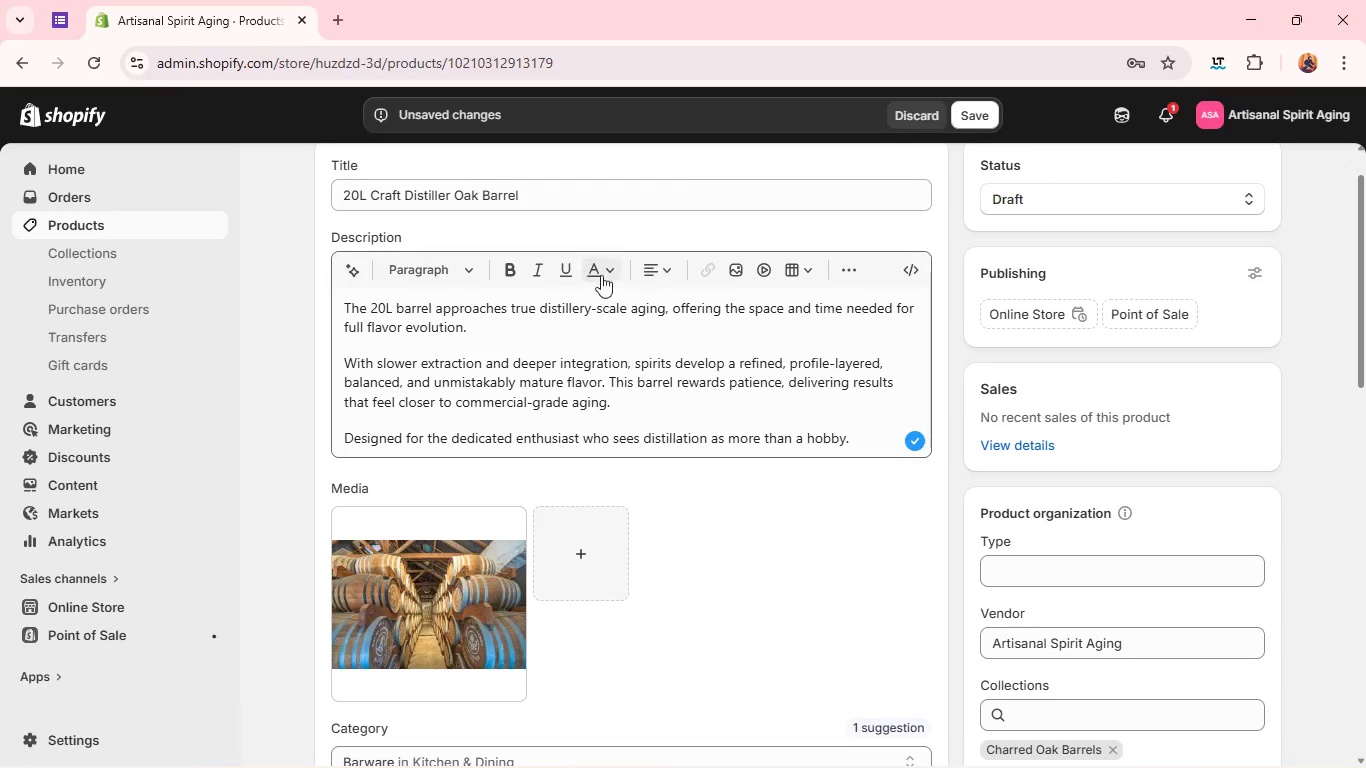 
wait(5.37)
 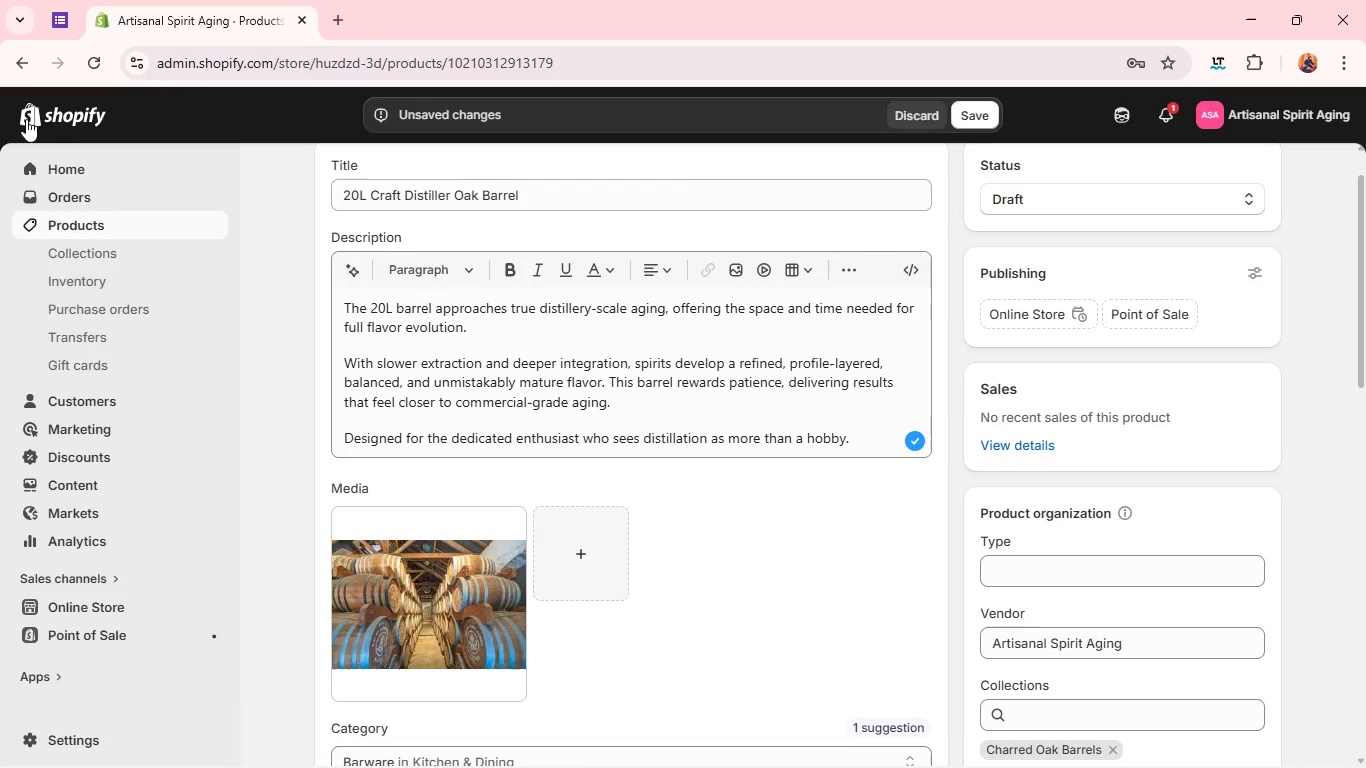 
mouse_move([973, 484])
 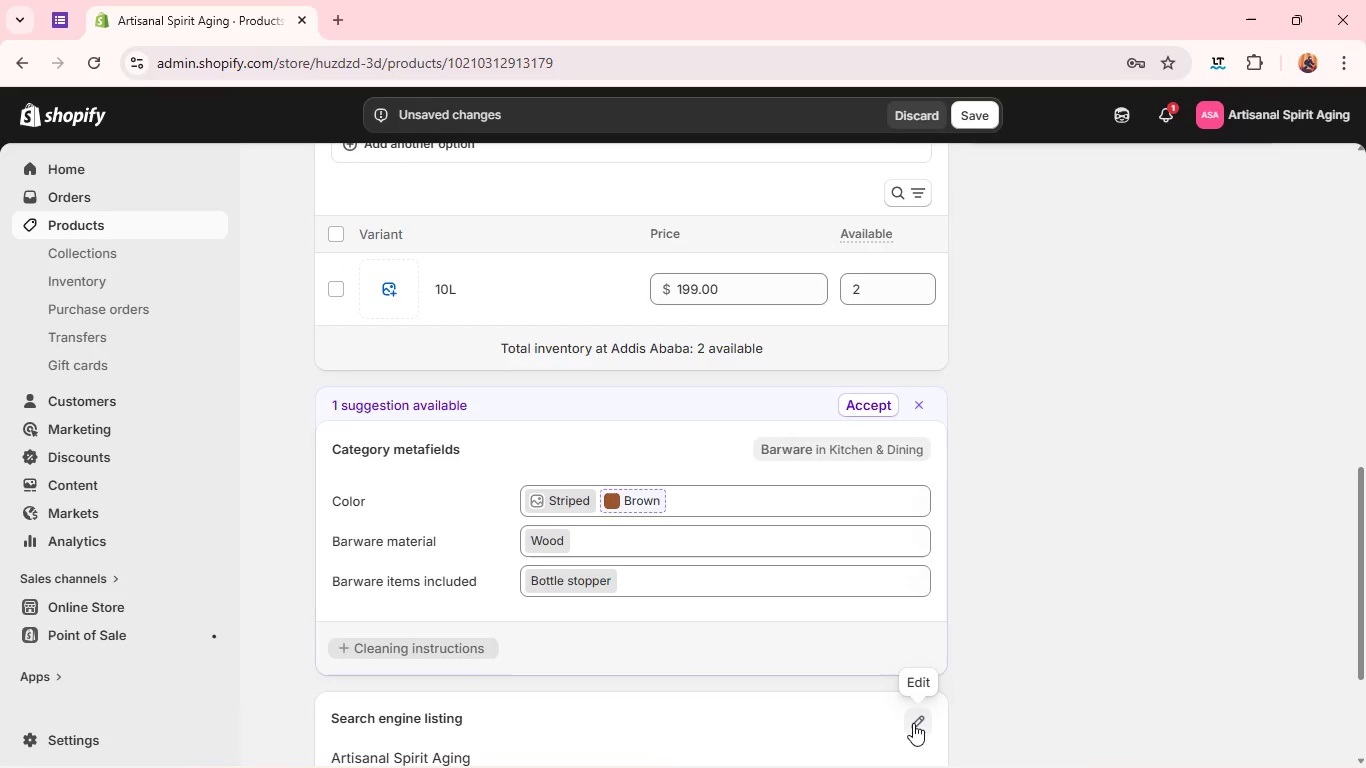 
left_click([913, 723])
 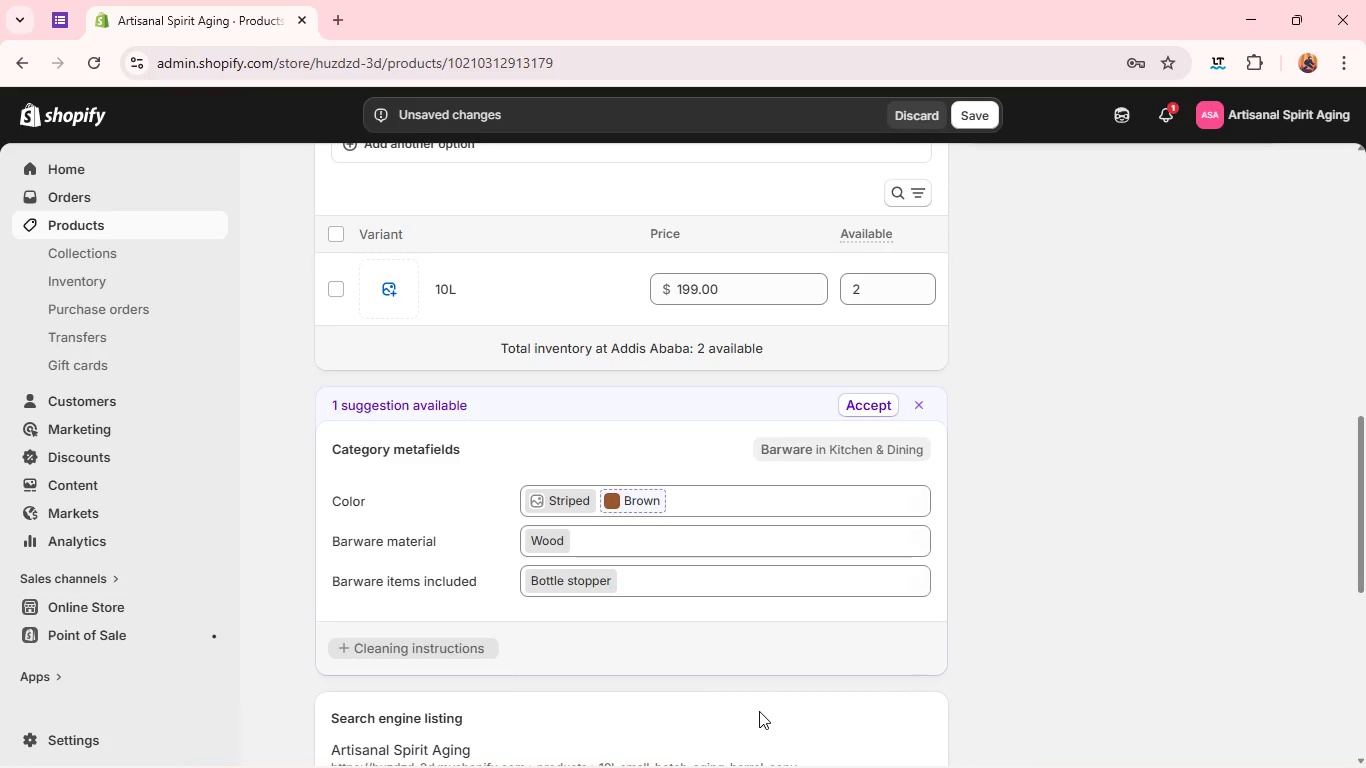 
wait(11.44)
 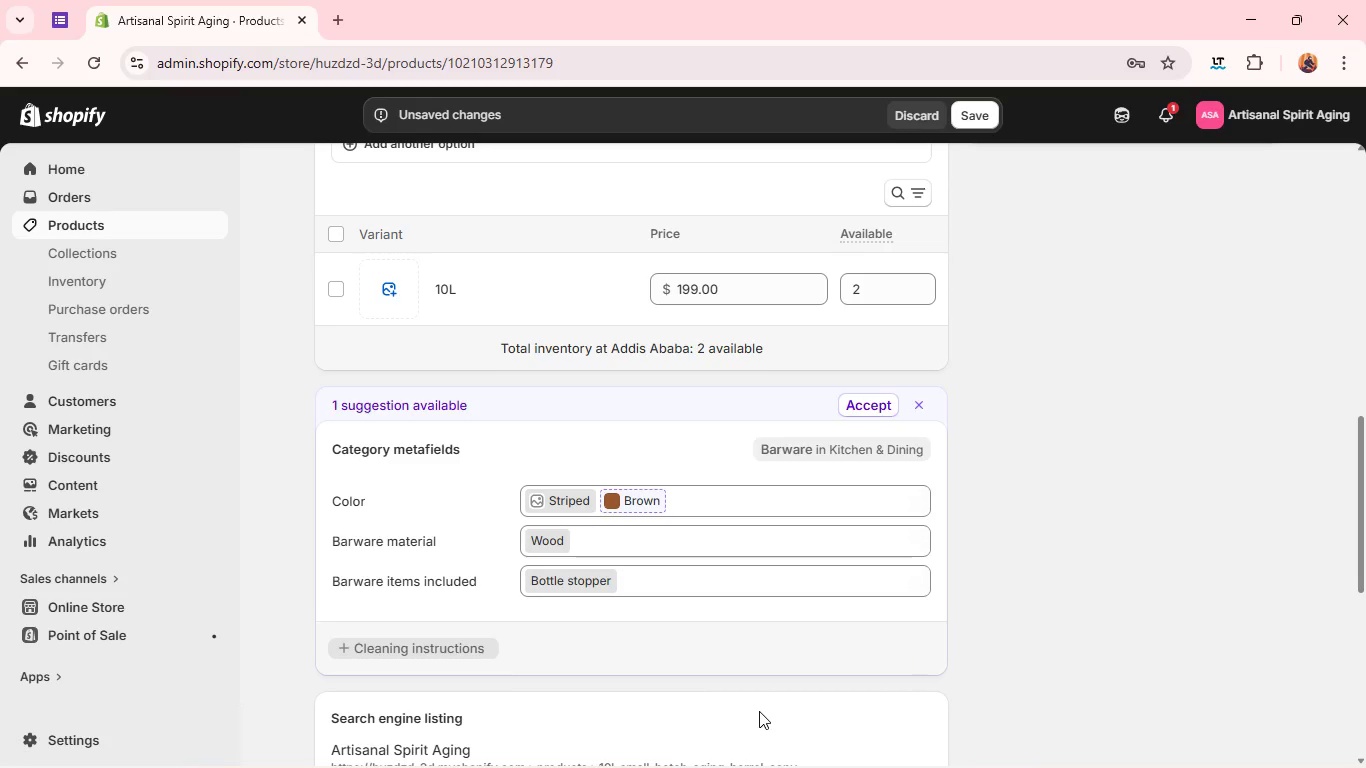 
double_click([574, 598])
 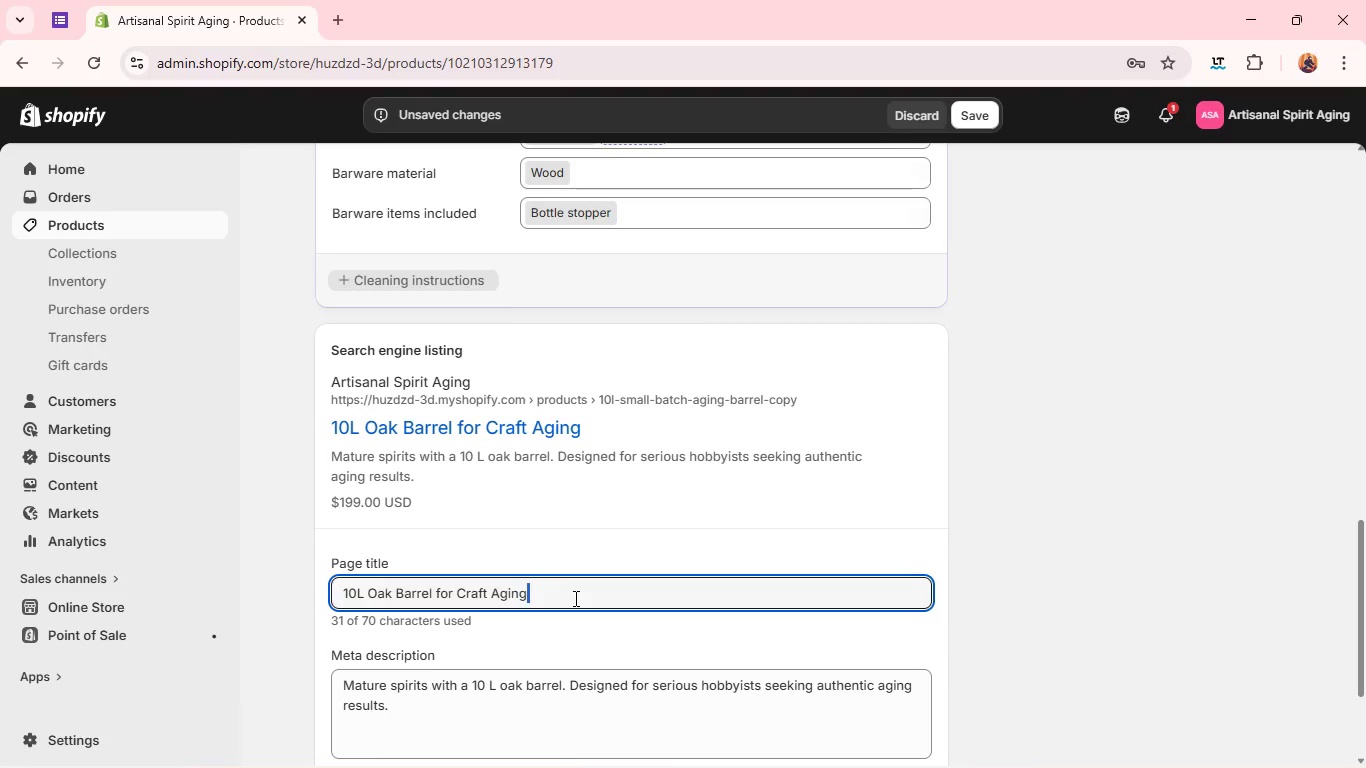 
triple_click([574, 598])
 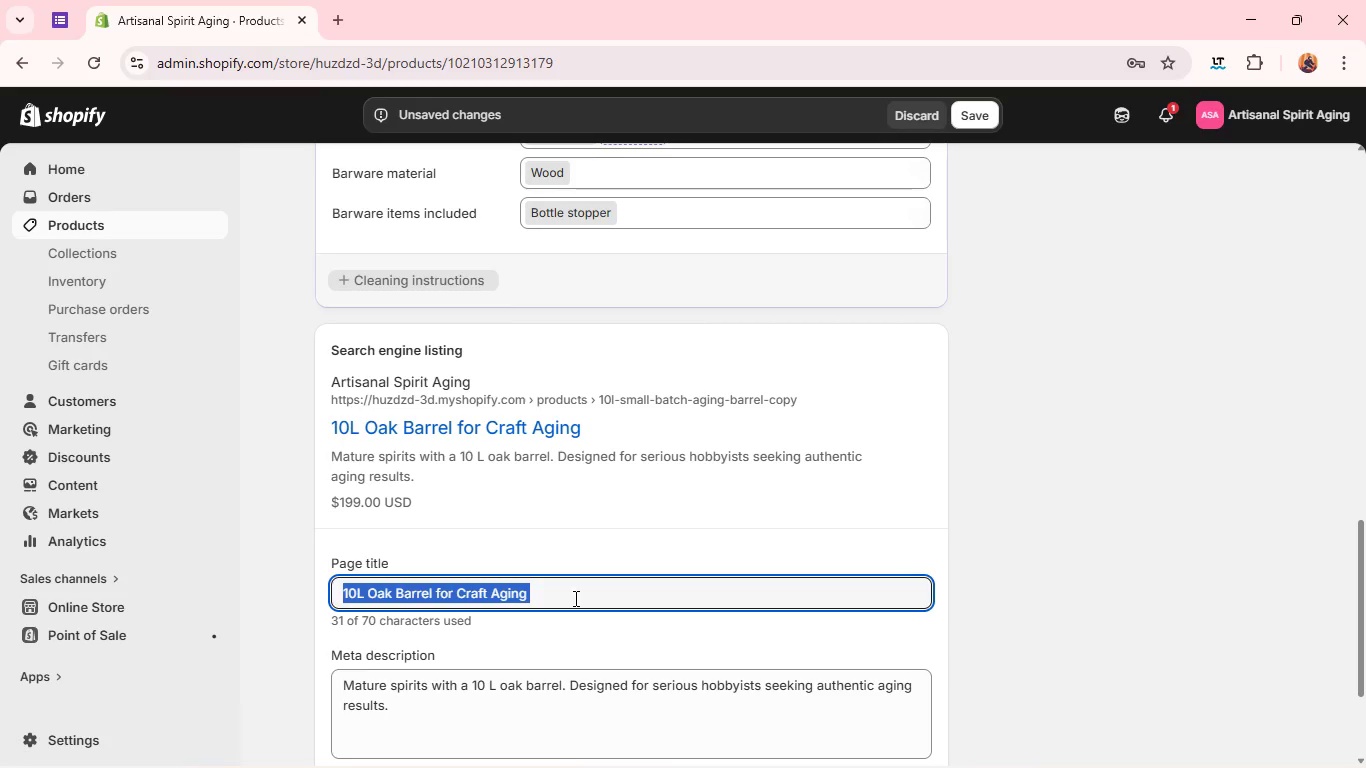 
triple_click([574, 598])
 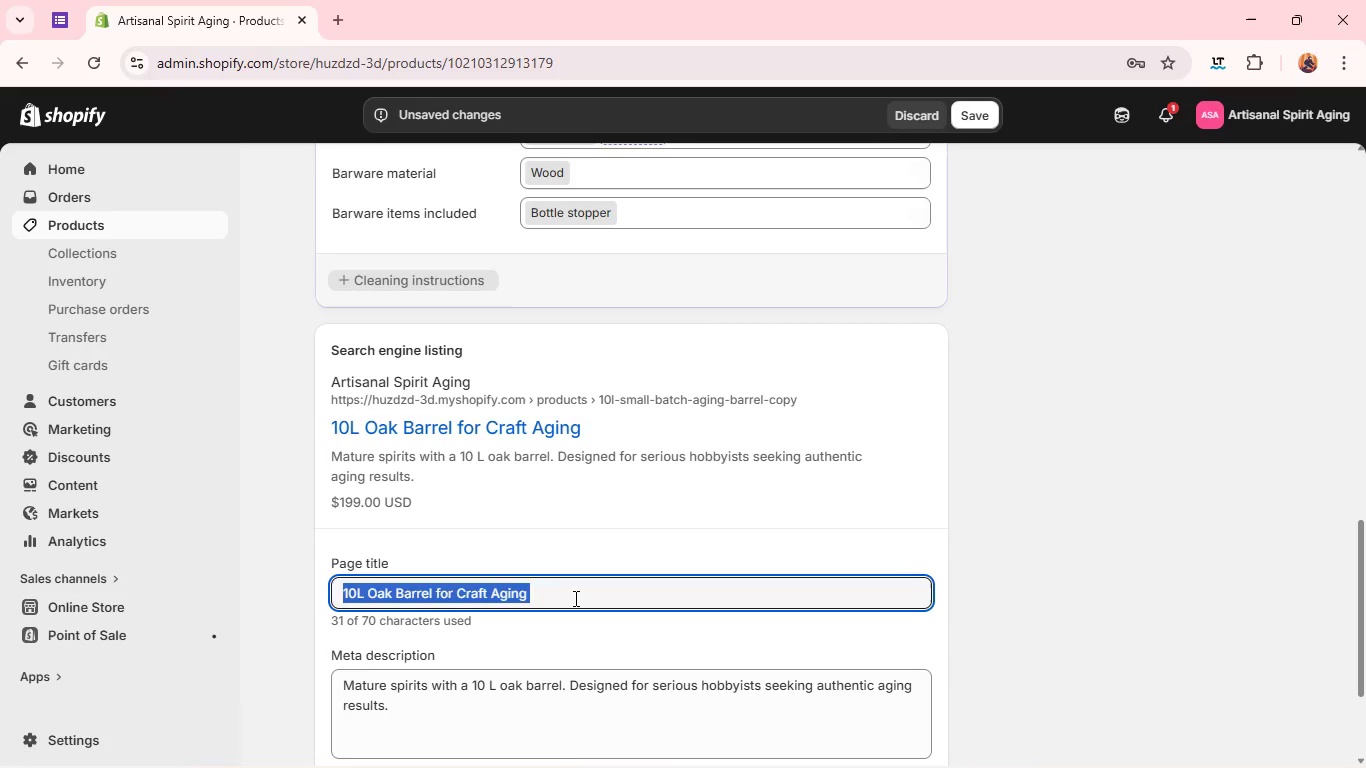 
type(20L Oak Barrel for Advanced Aging )
 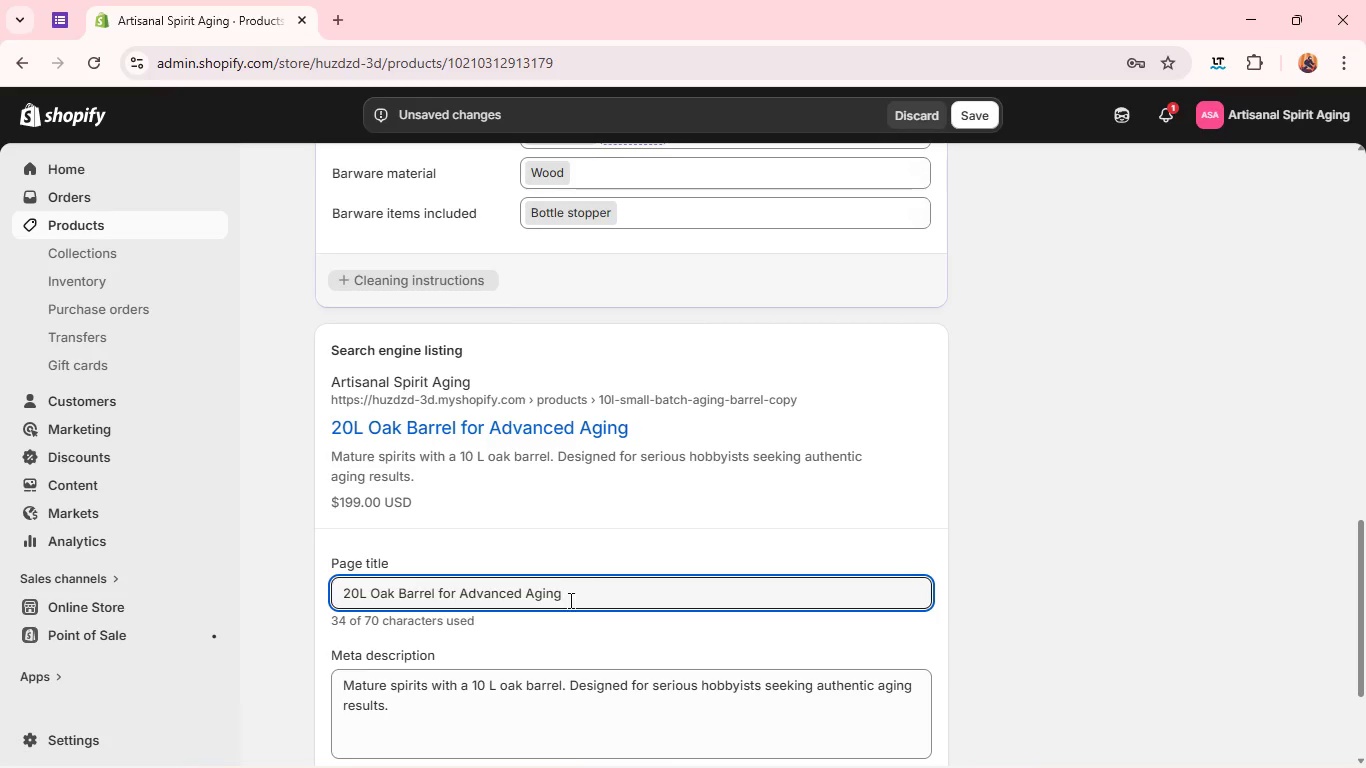 
double_click([522, 714])
 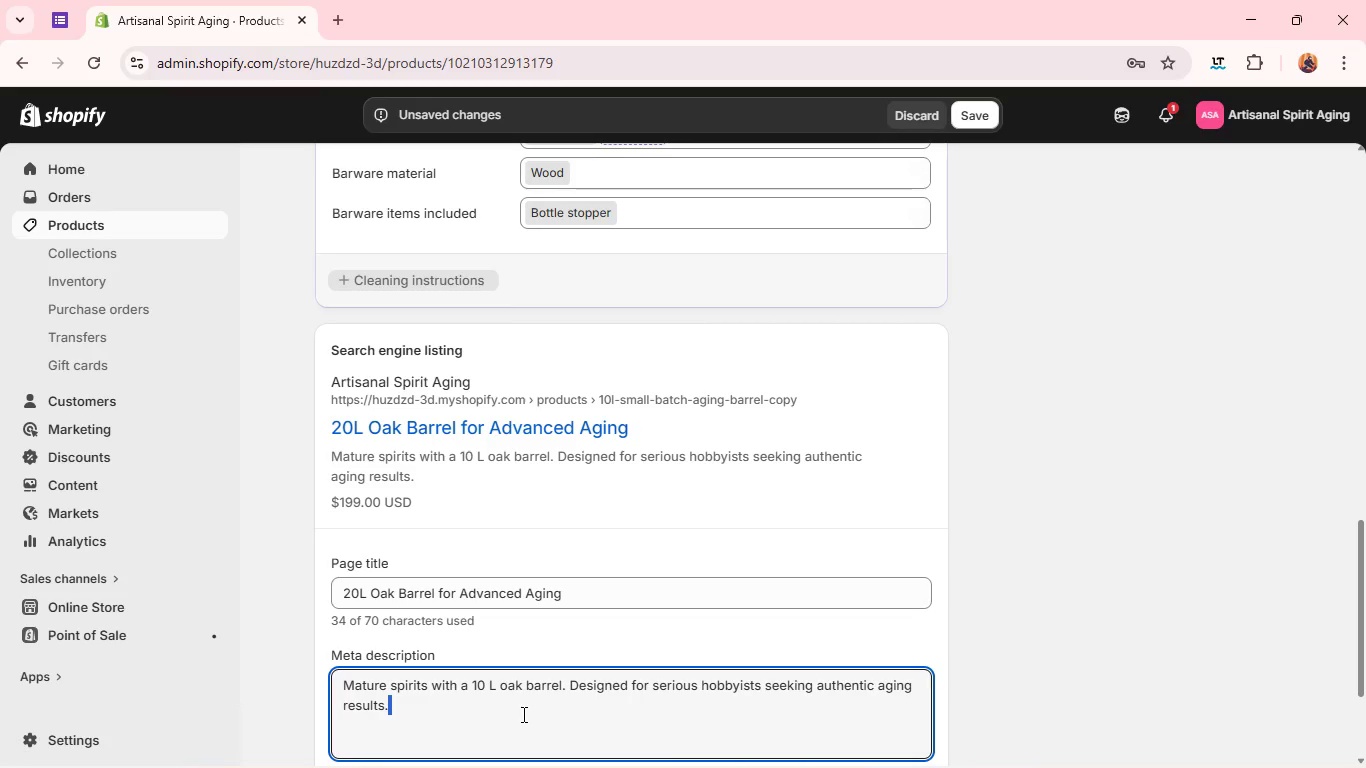 
triple_click([522, 714])
 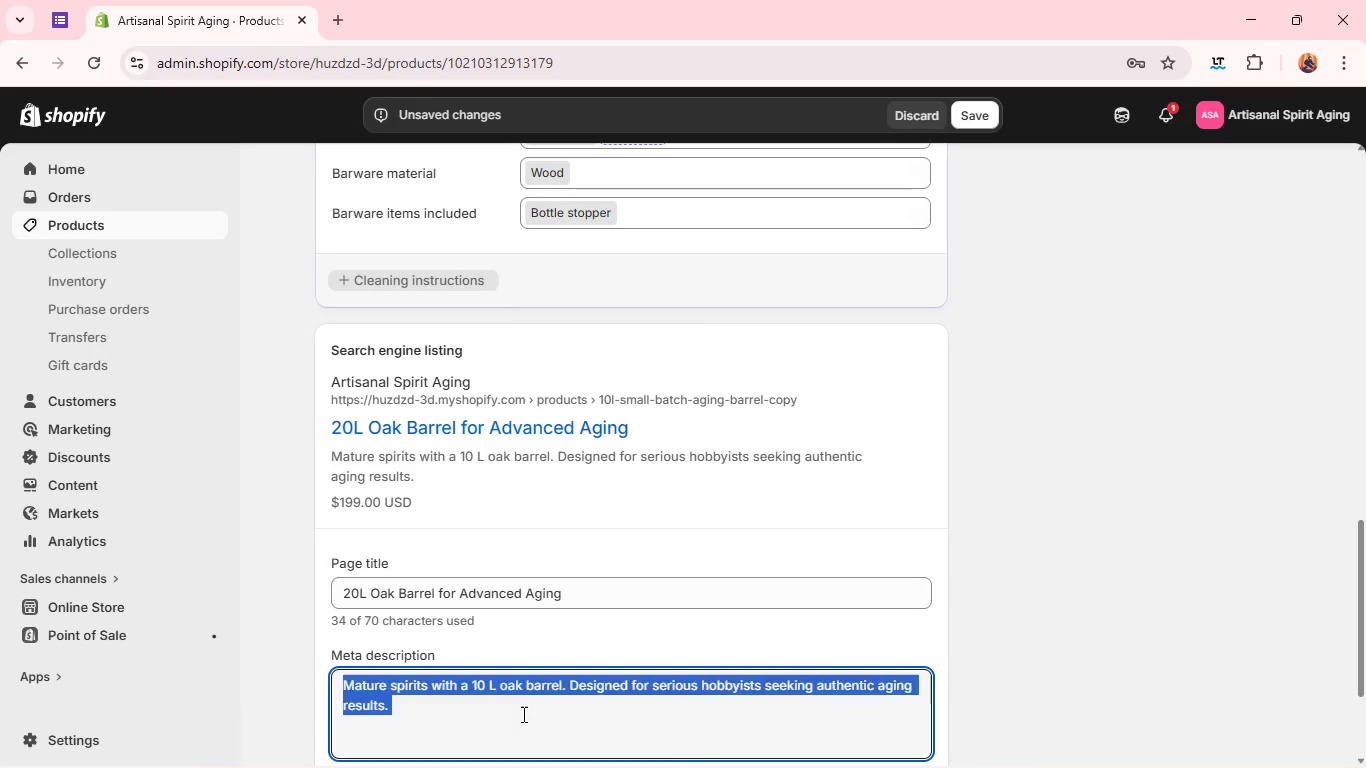 
triple_click([522, 714])
 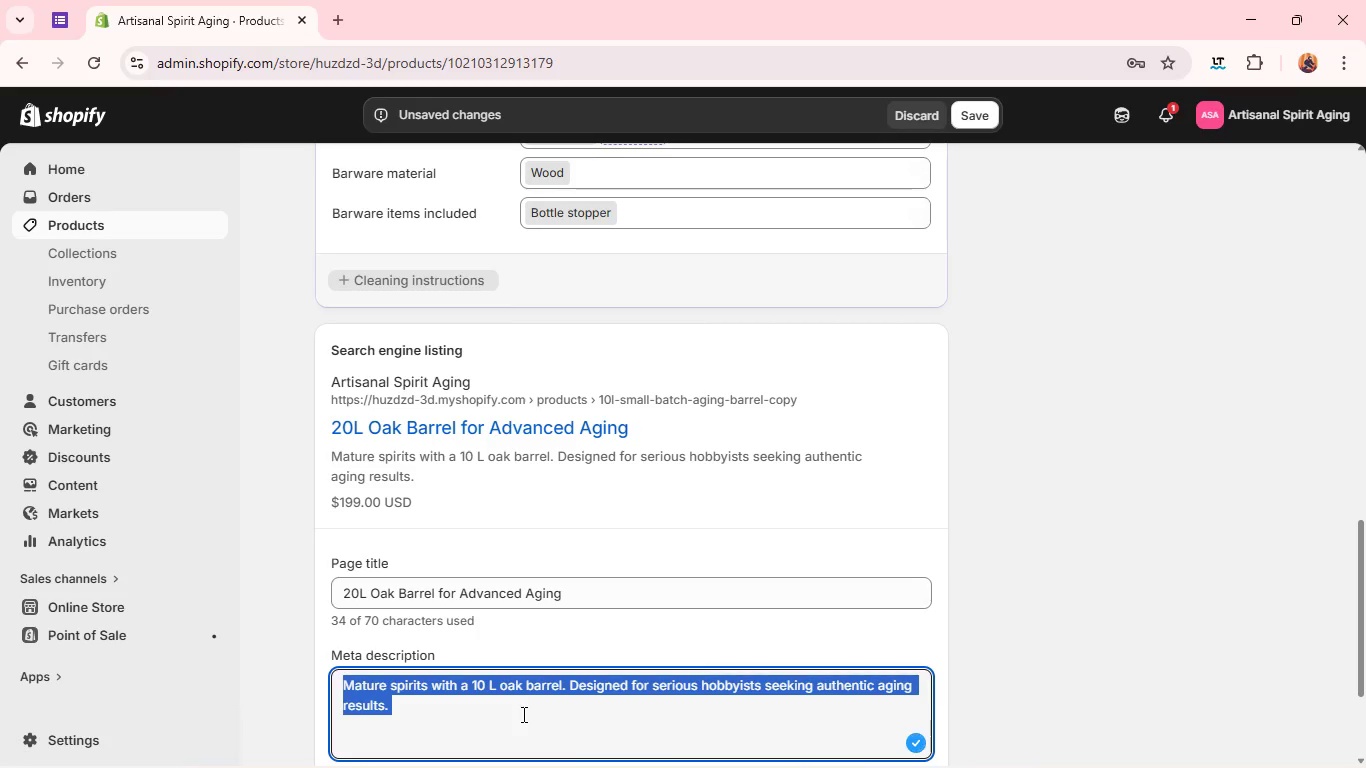 
type(large 20L oak barrel for extended aging. Perfect for dedicated craft distillers.)
 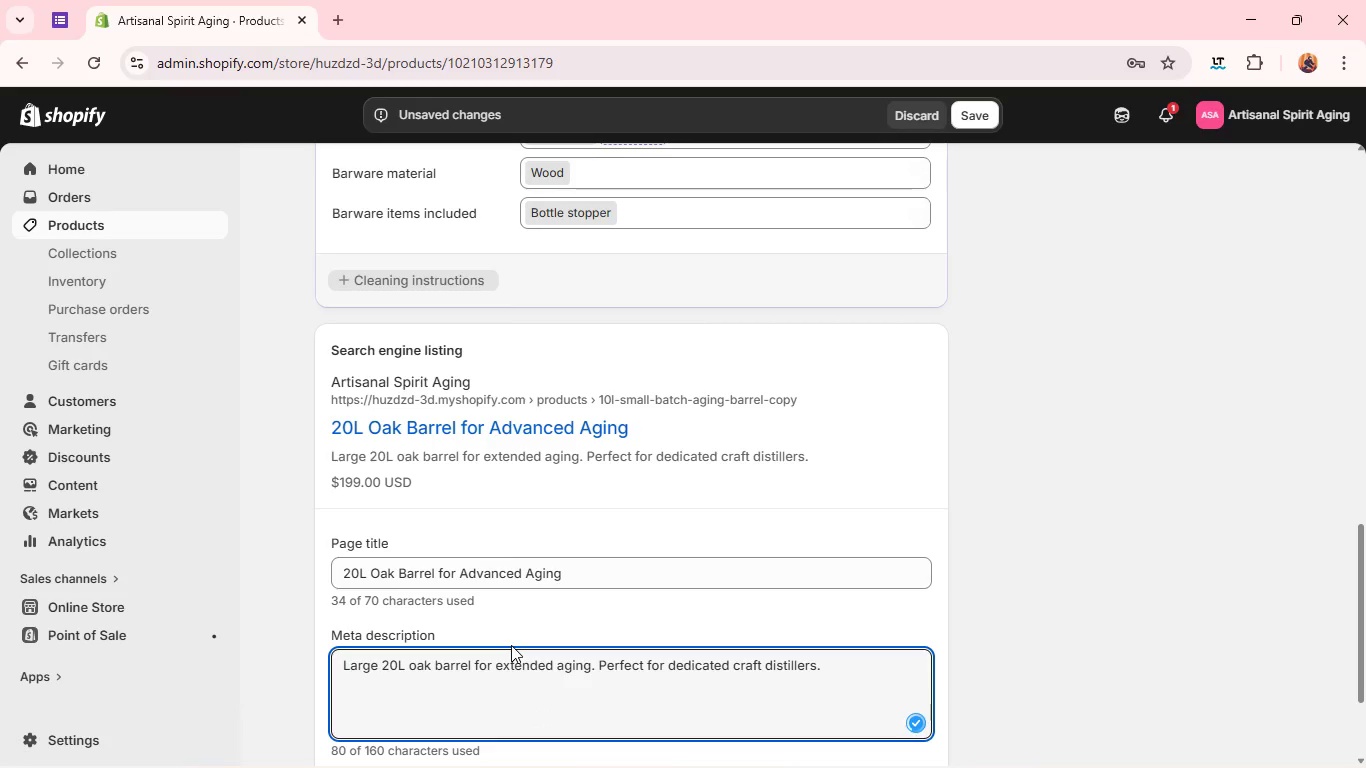 
key(Space)
 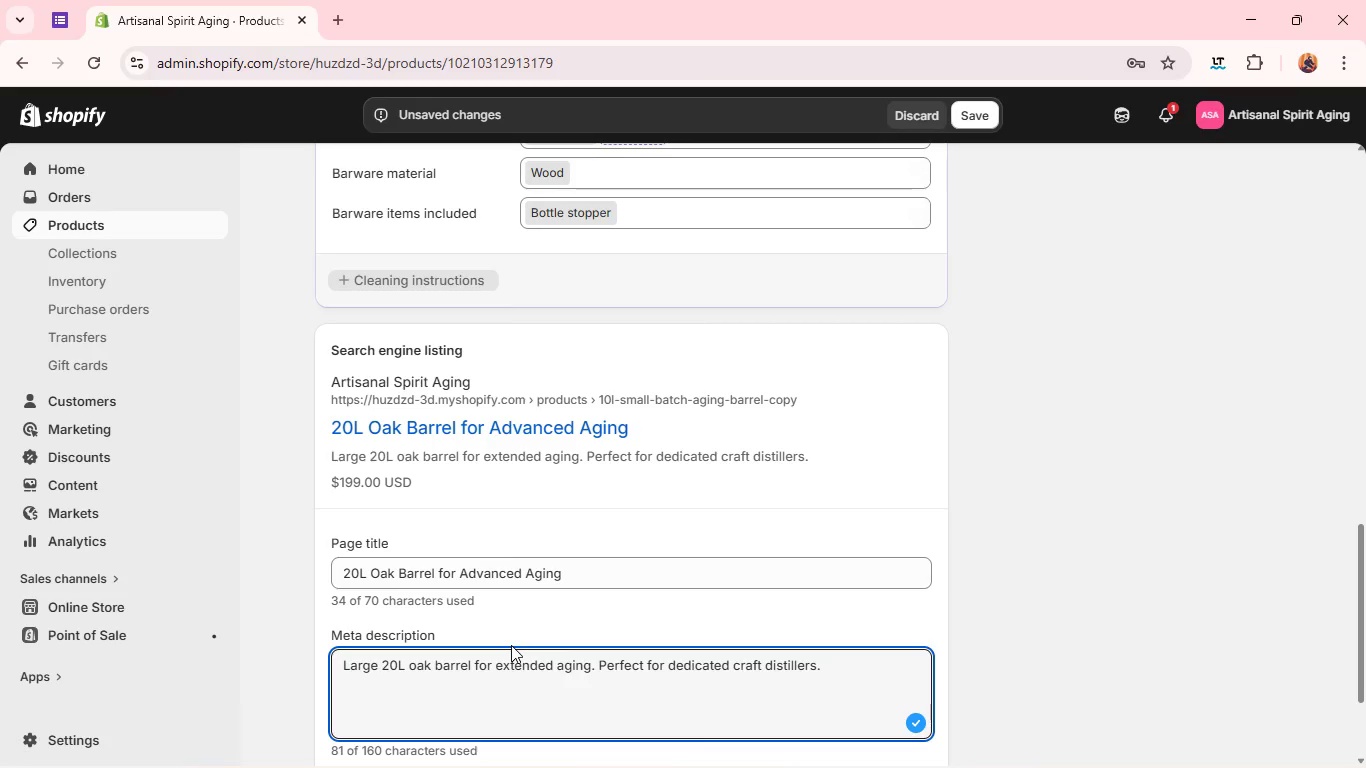 
wait(8.38)
 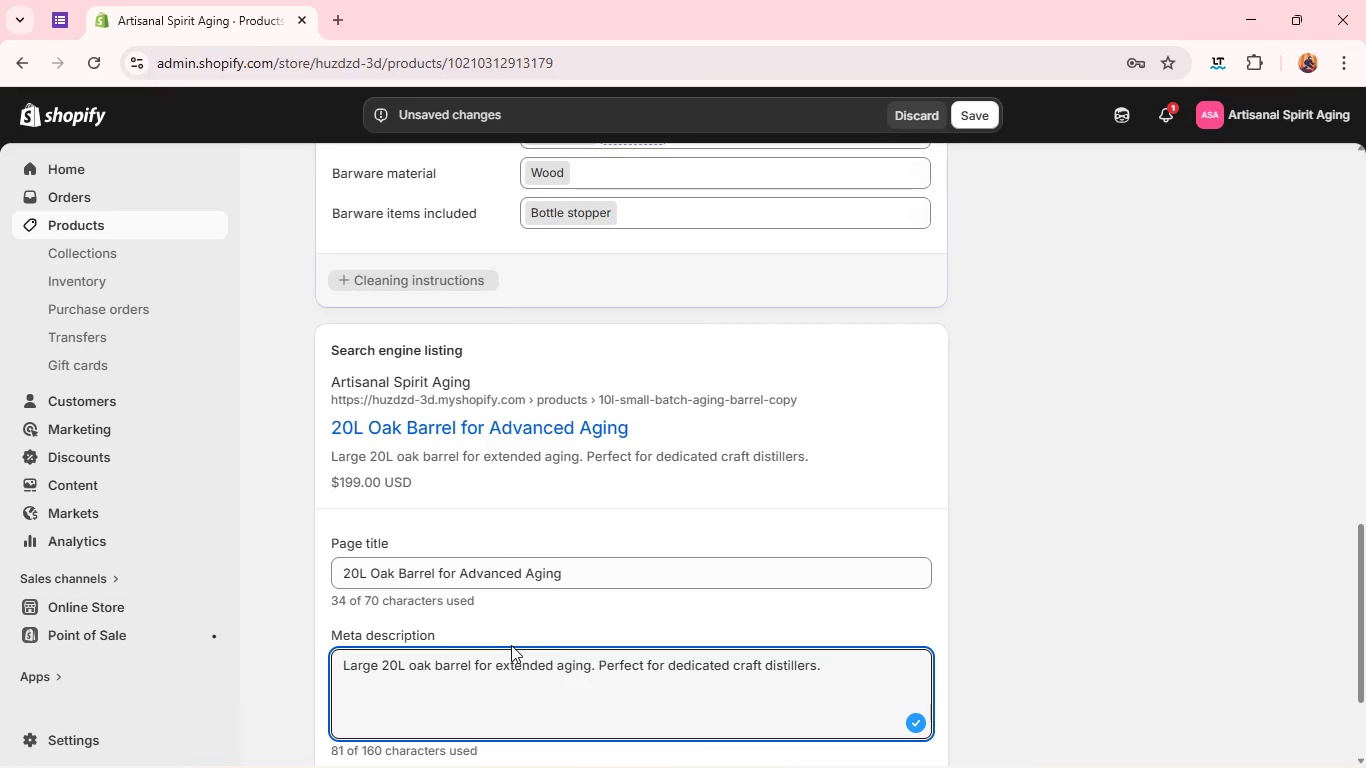 
double_click([511, 645])
 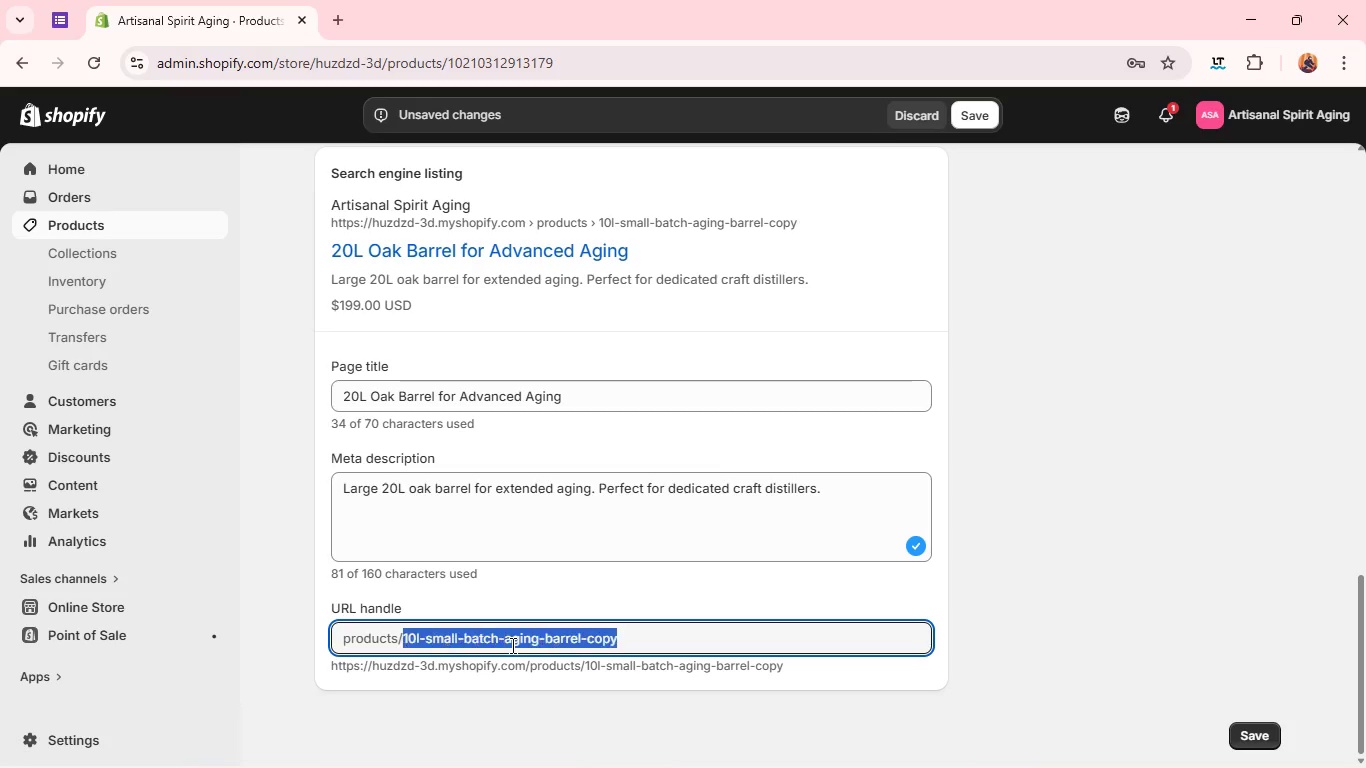 
triple_click([511, 645])
 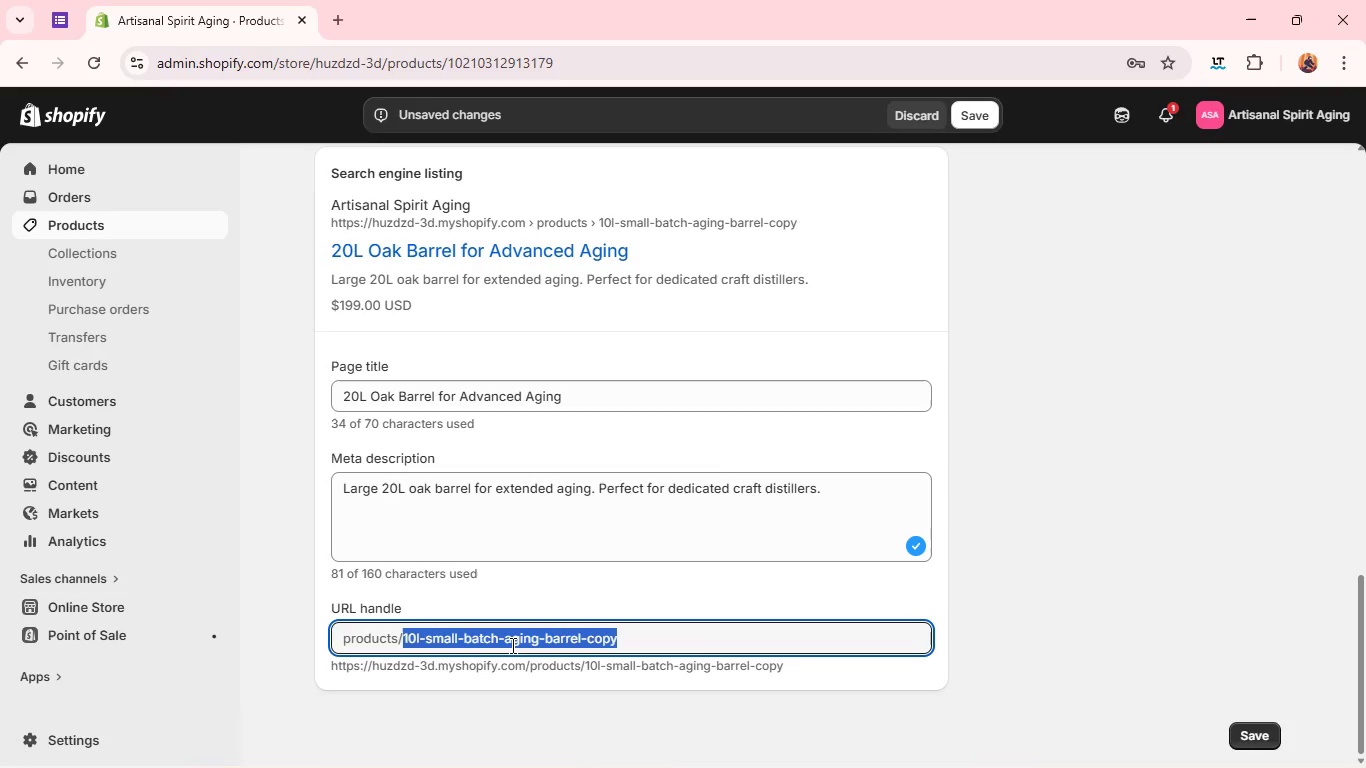 
wait(5.06)
 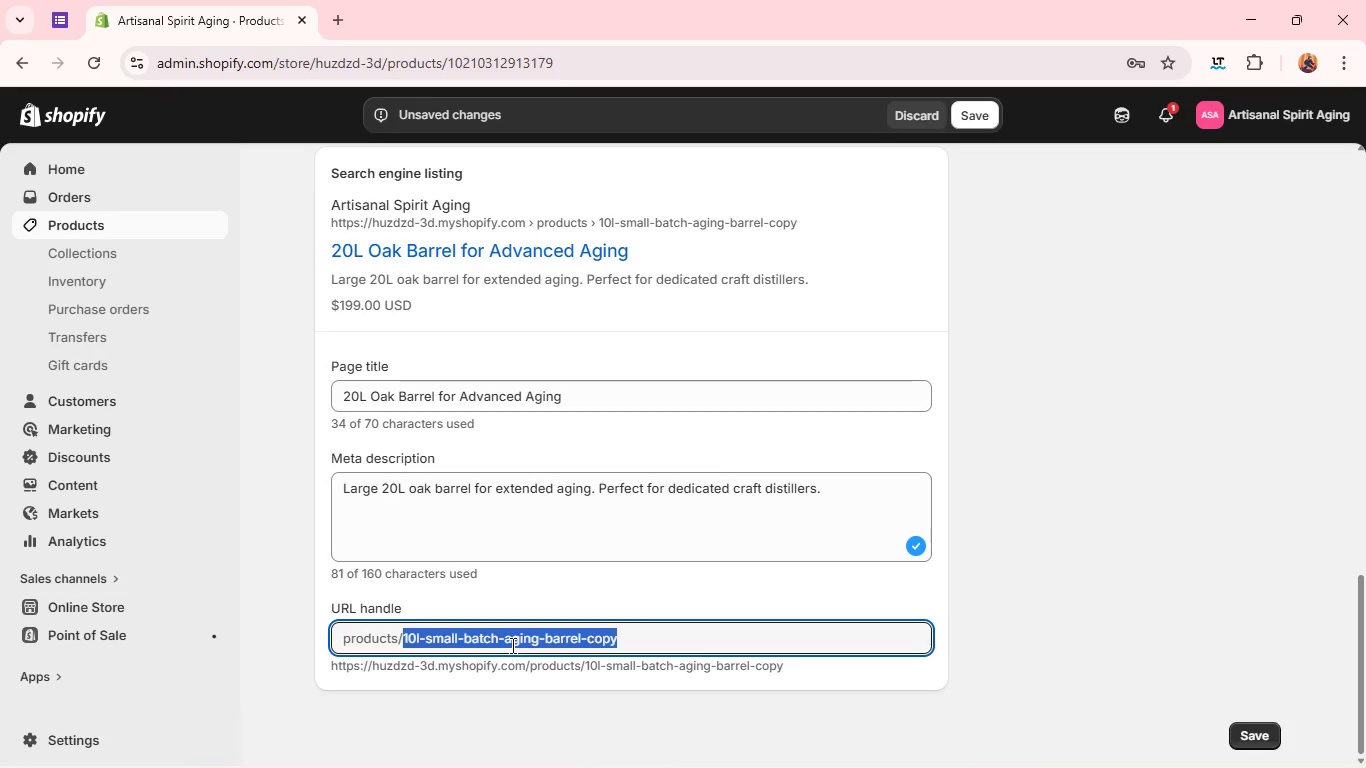 
type(craft-dist)
 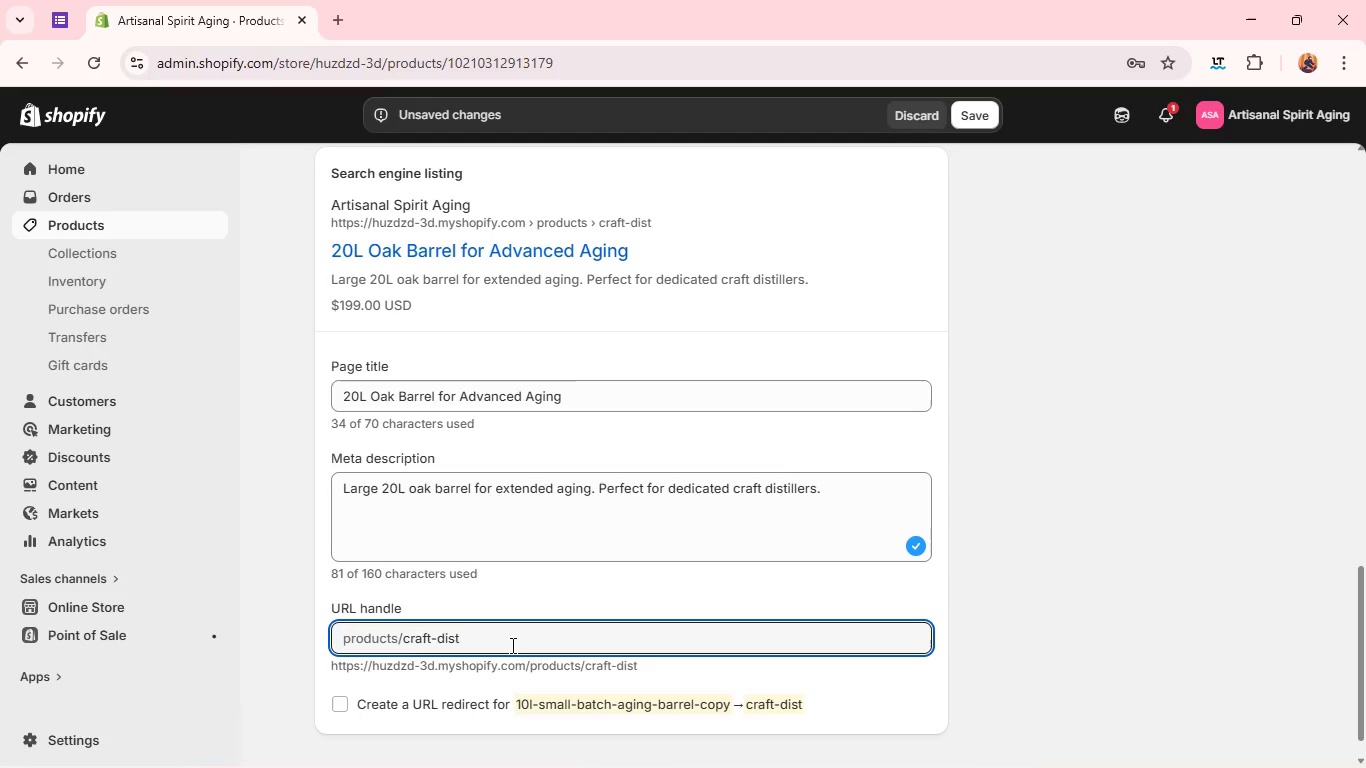 
type(iller-oak-barrel-20l)
 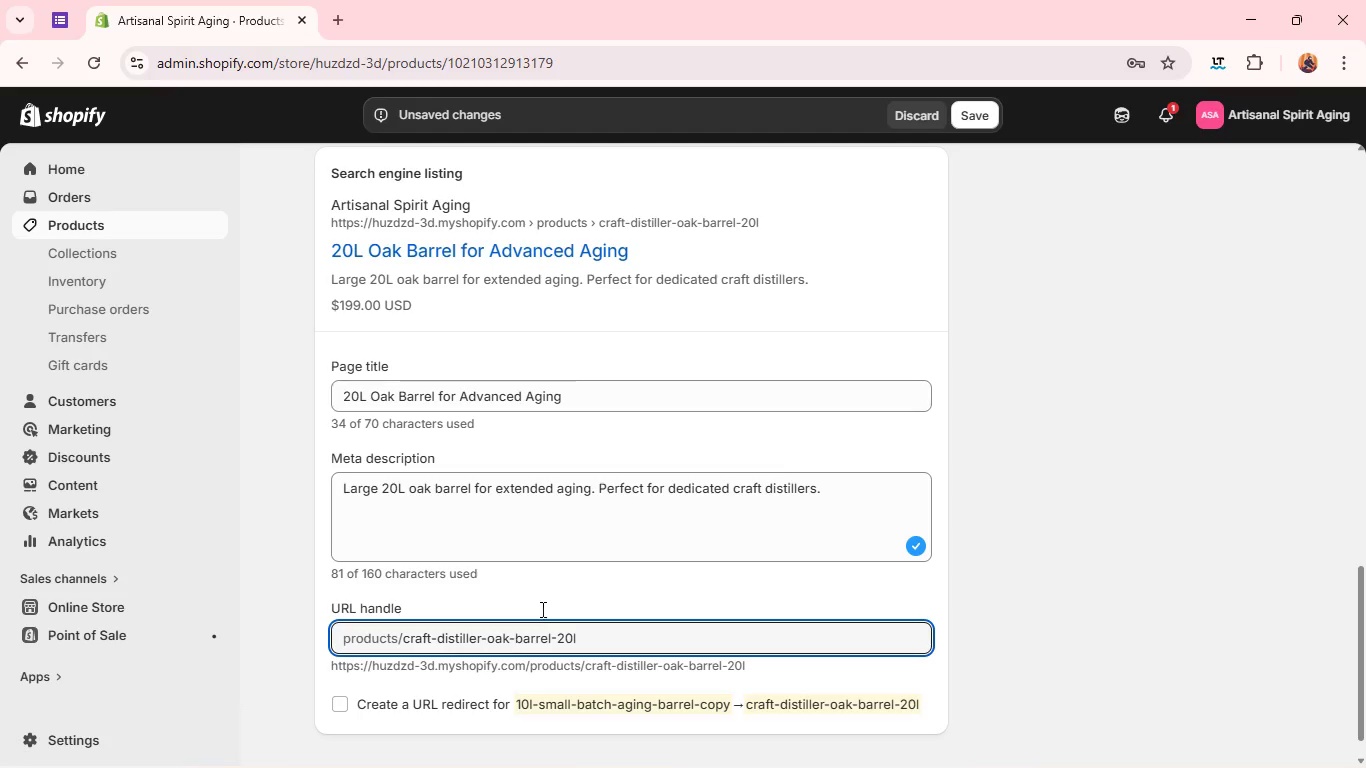 
mouse_move([749, 519])
 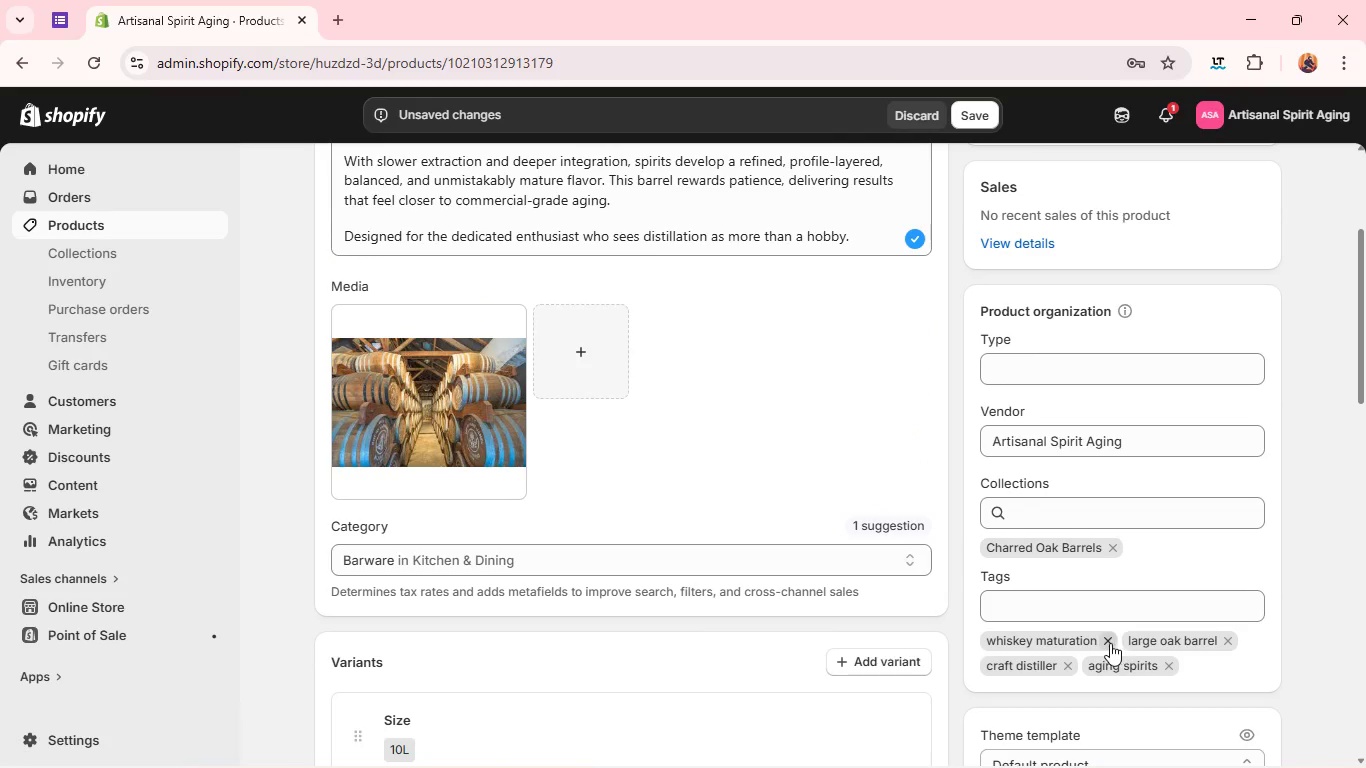 
left_click([1108, 642])
 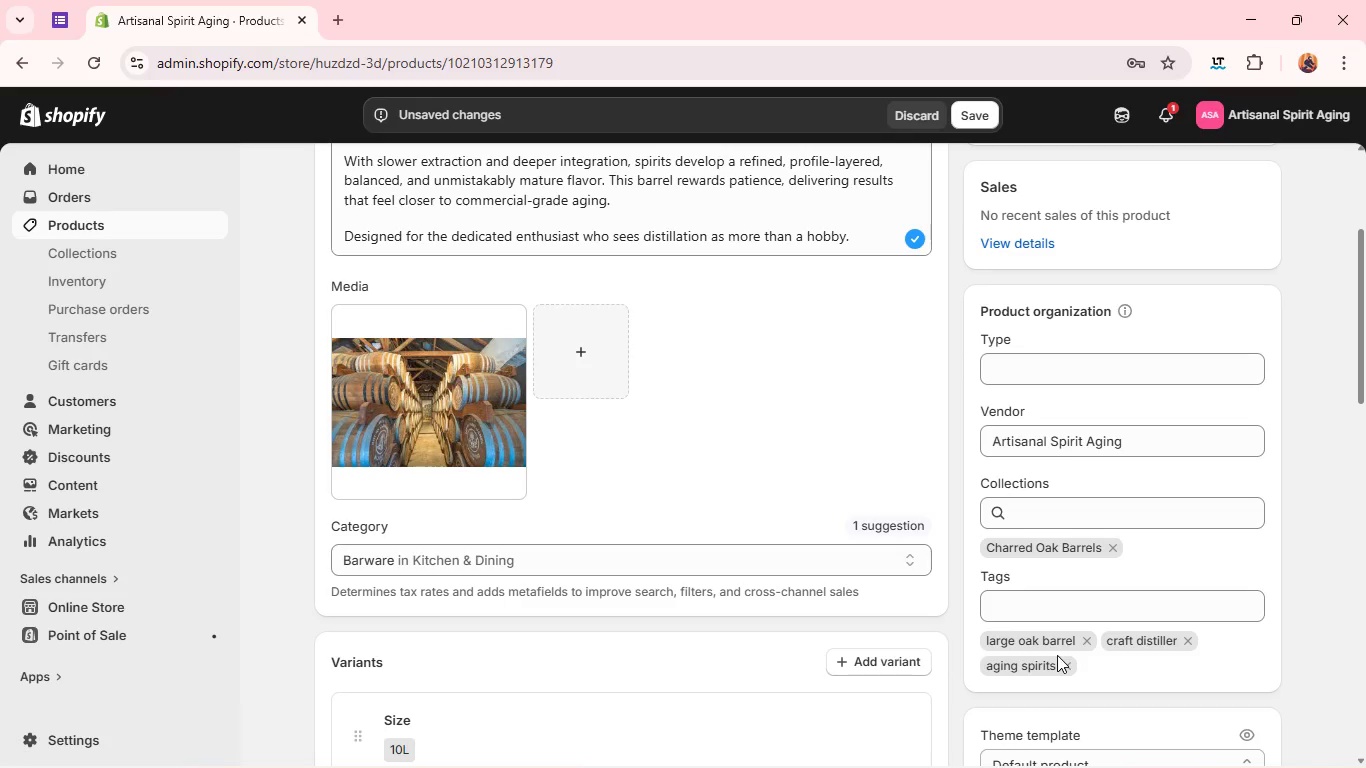 
left_click([1089, 647])
 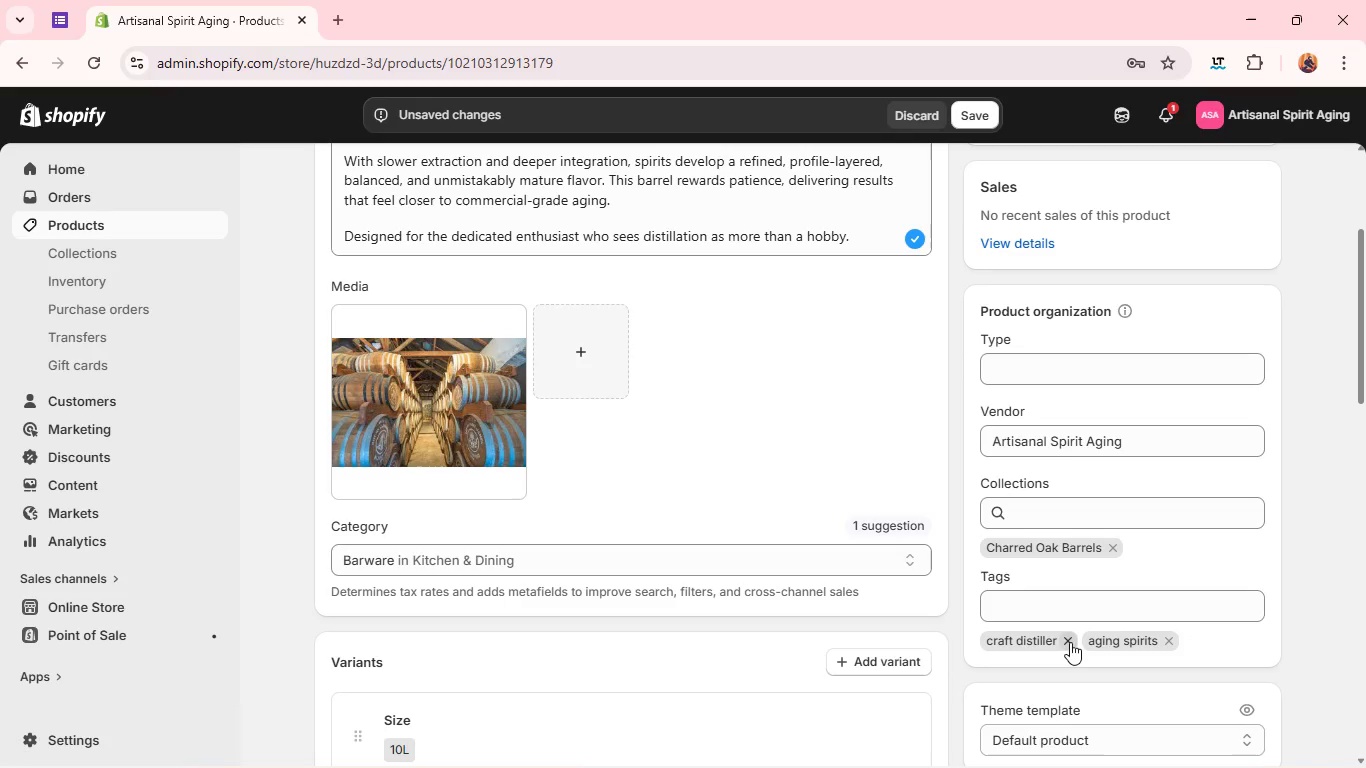 
left_click([1067, 642])
 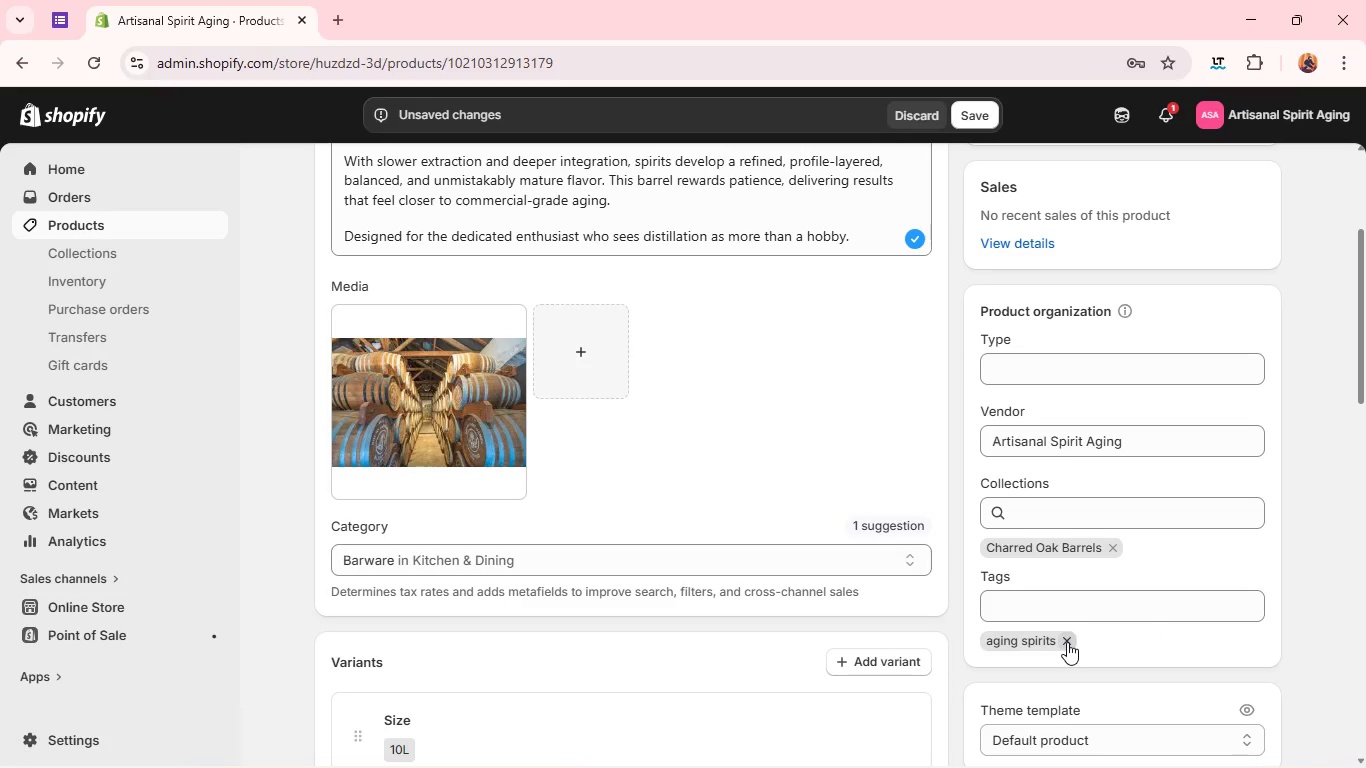 
left_click([1067, 642])
 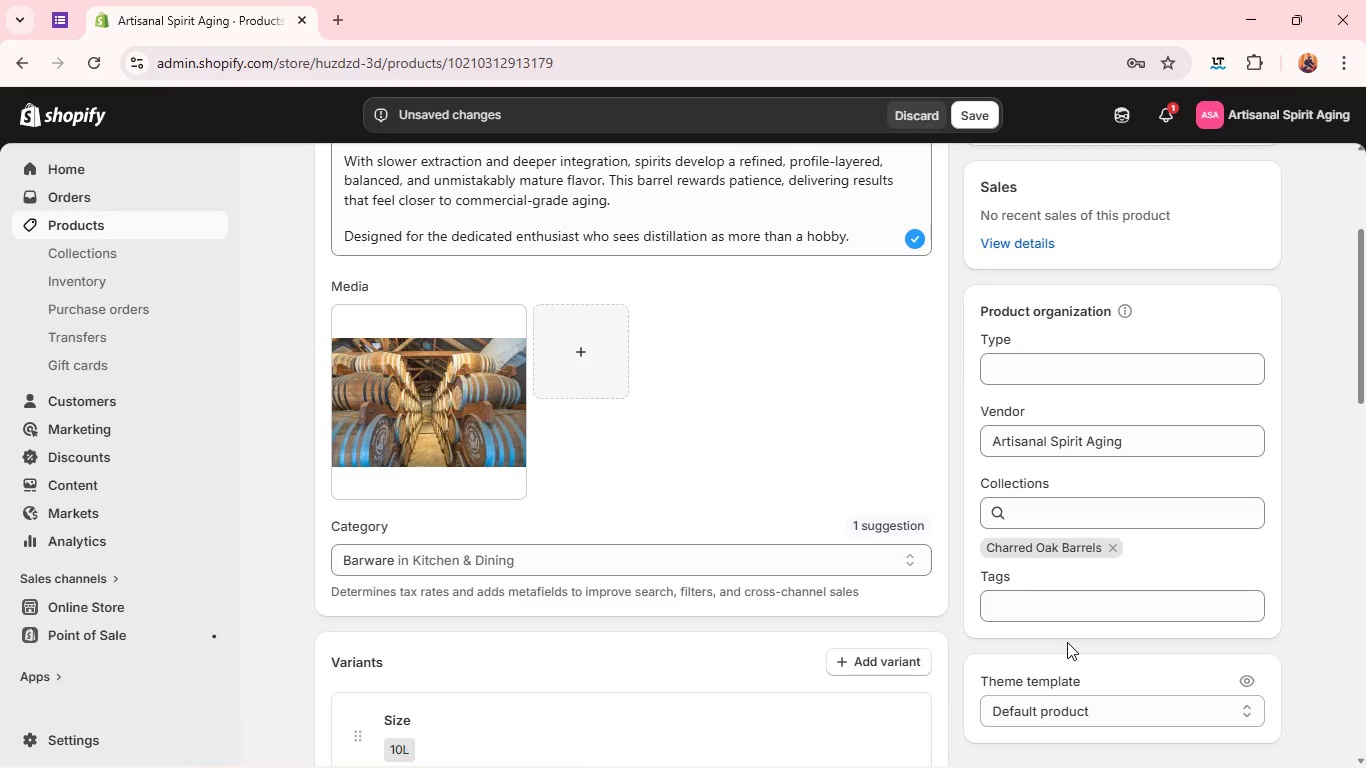 
wait(5.28)
 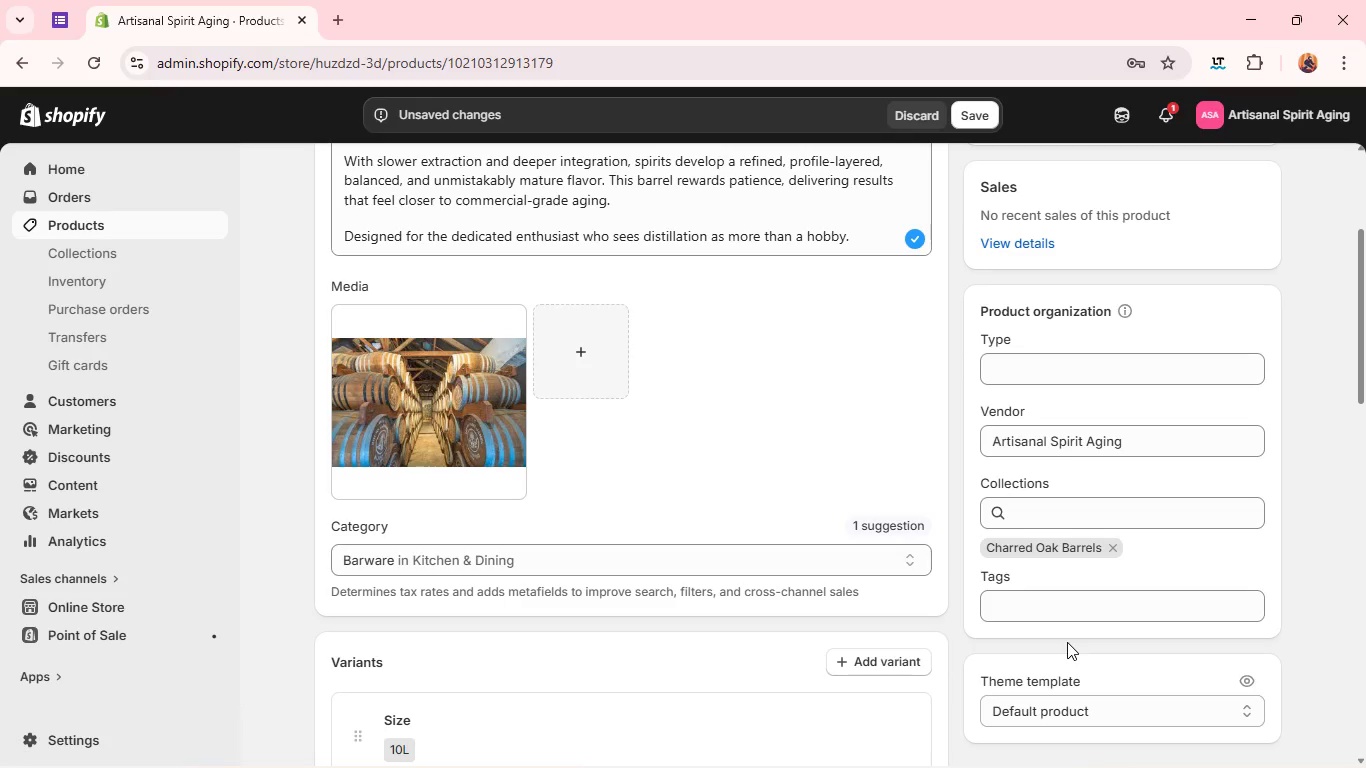 
left_click([1055, 603])
 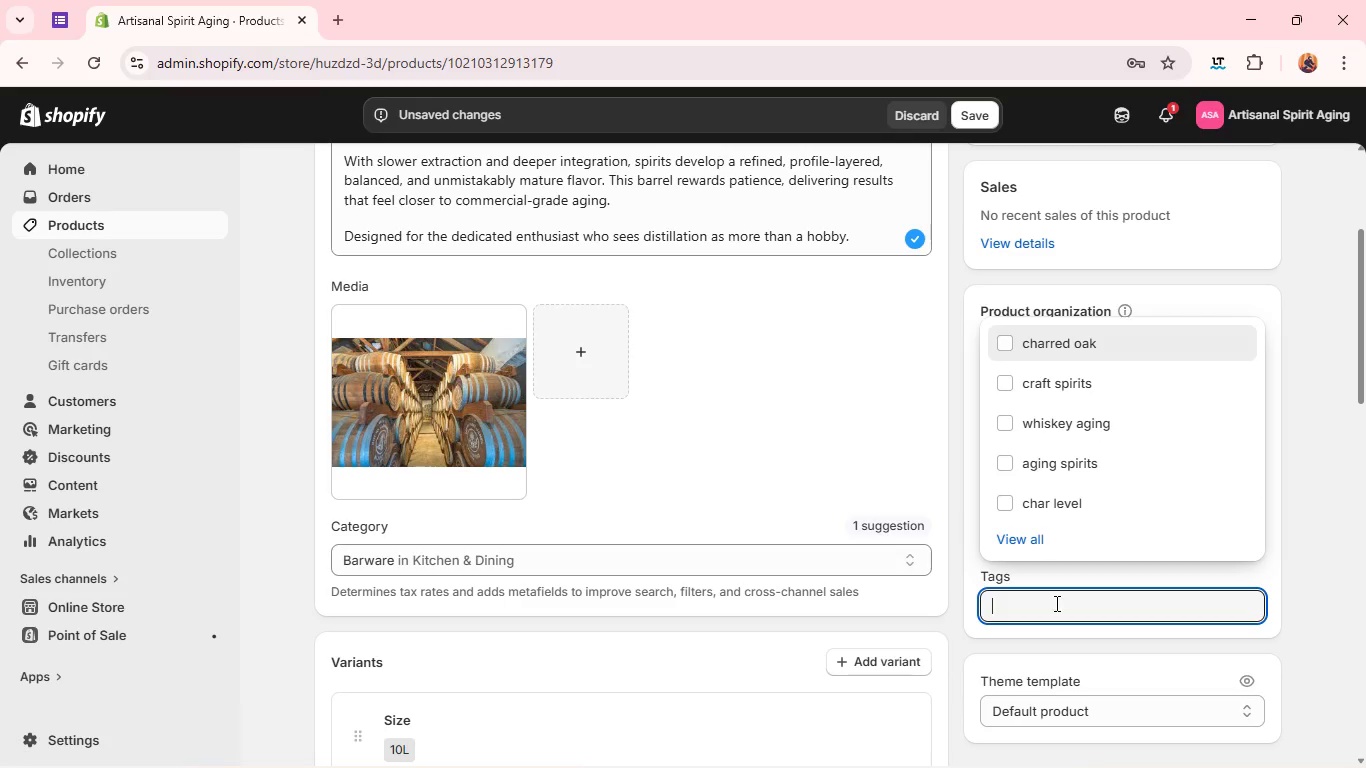 
type(large aging barrel)
 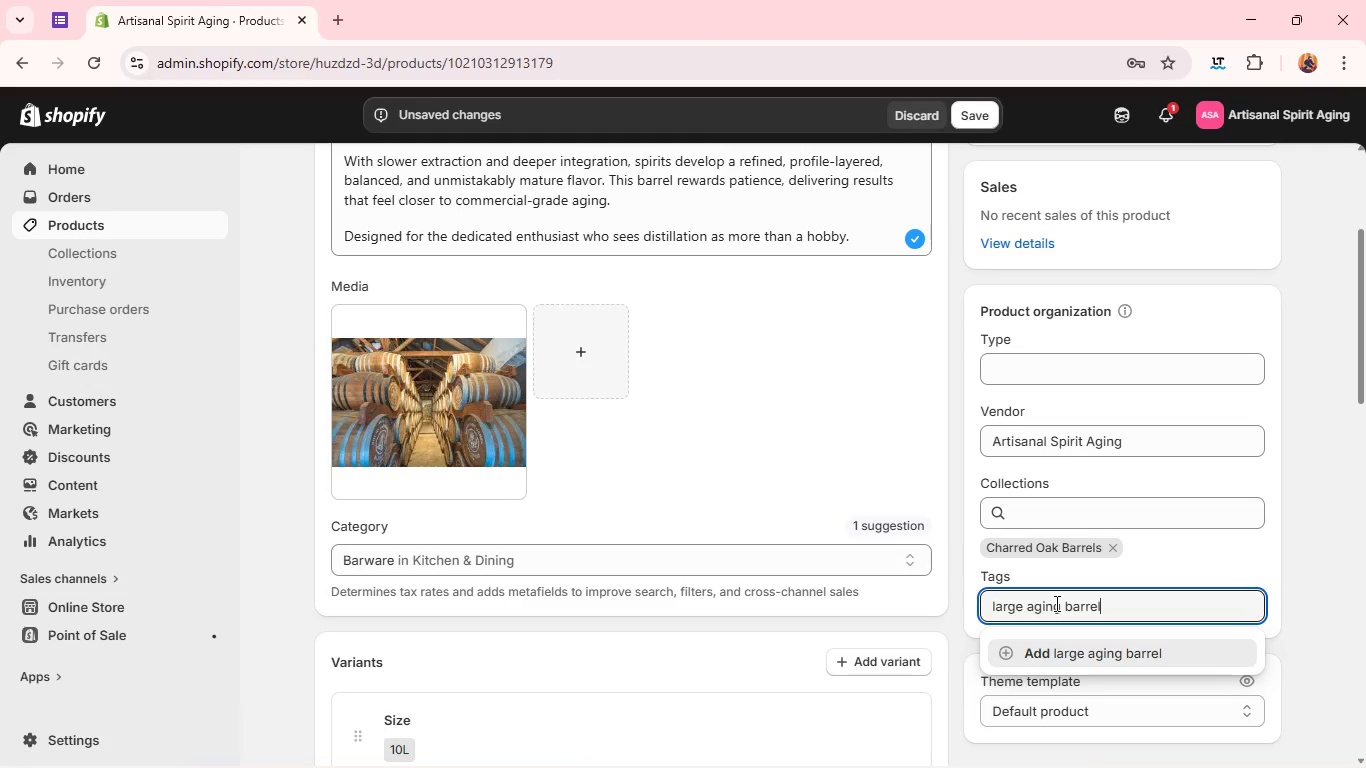 
key(Enter)
 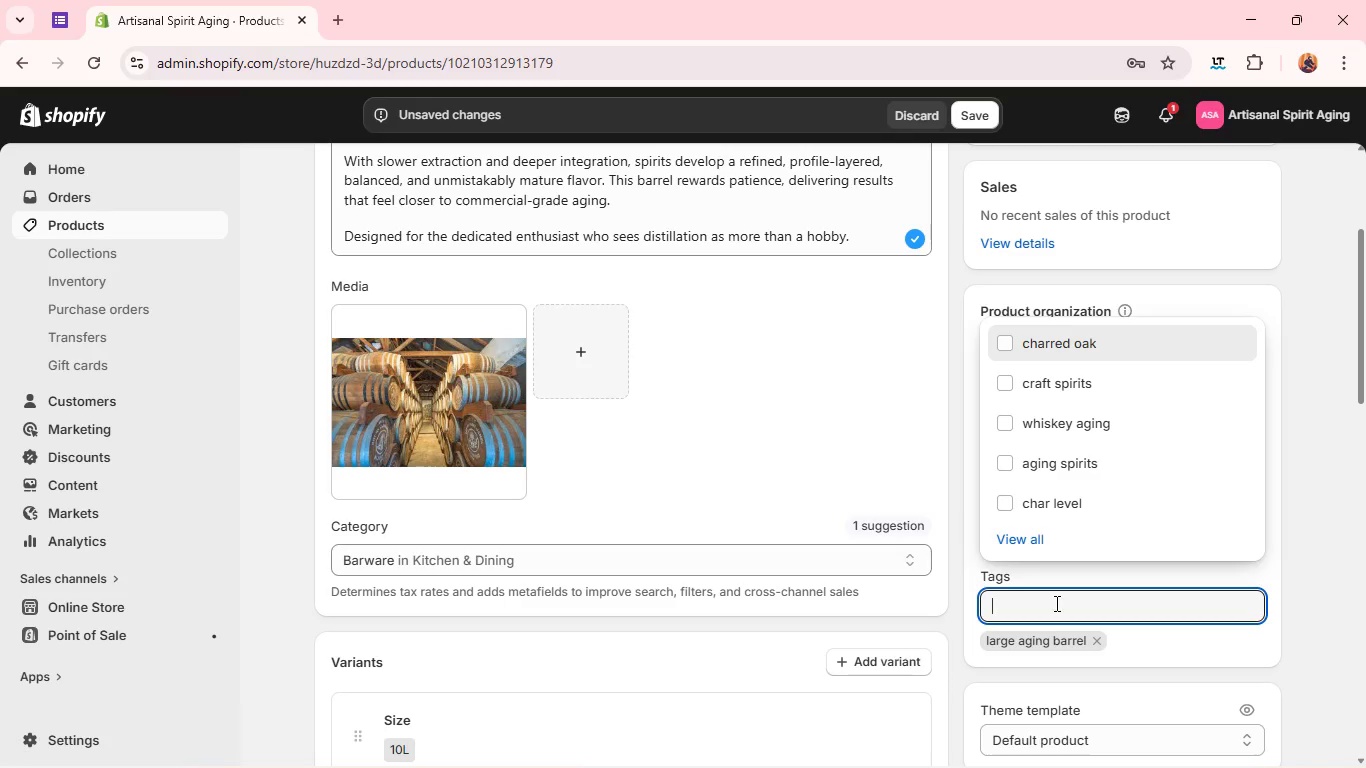 
type(professional craft)
 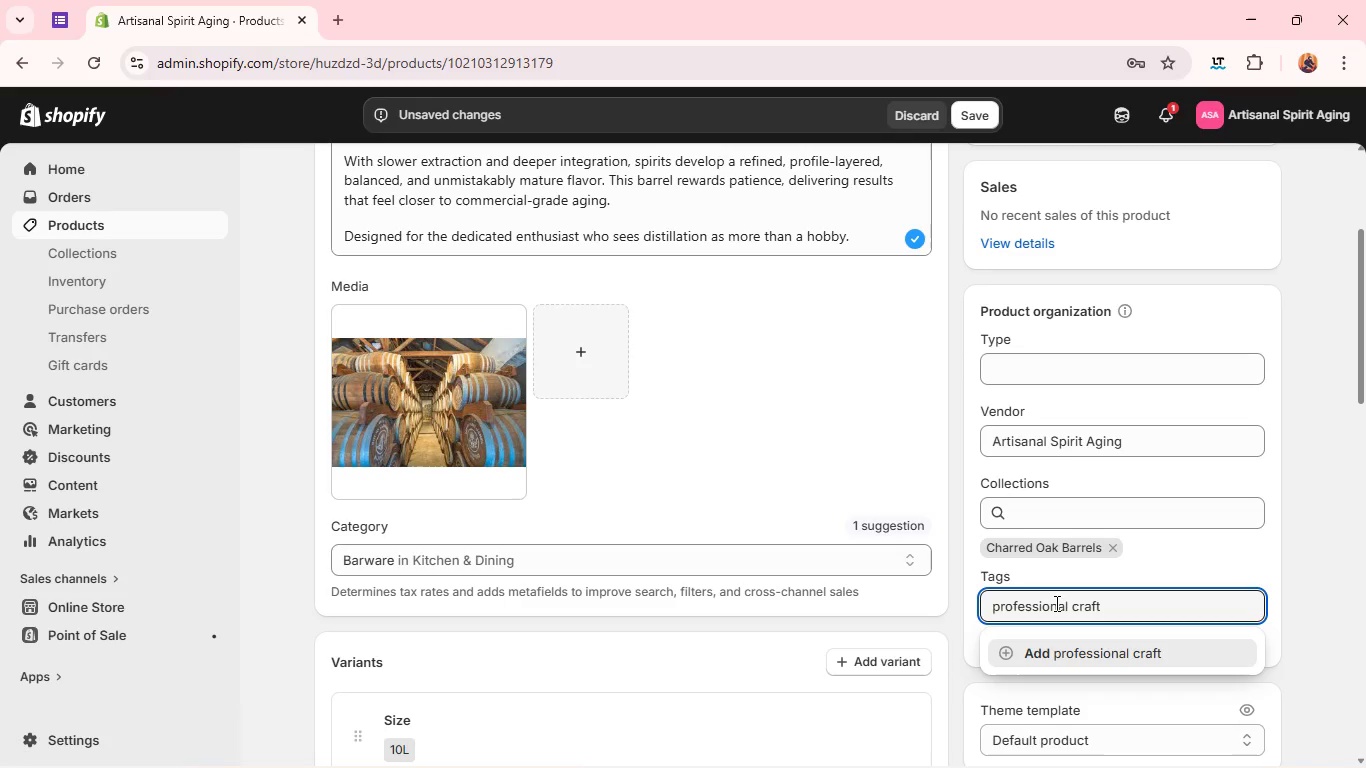 
key(Enter)
 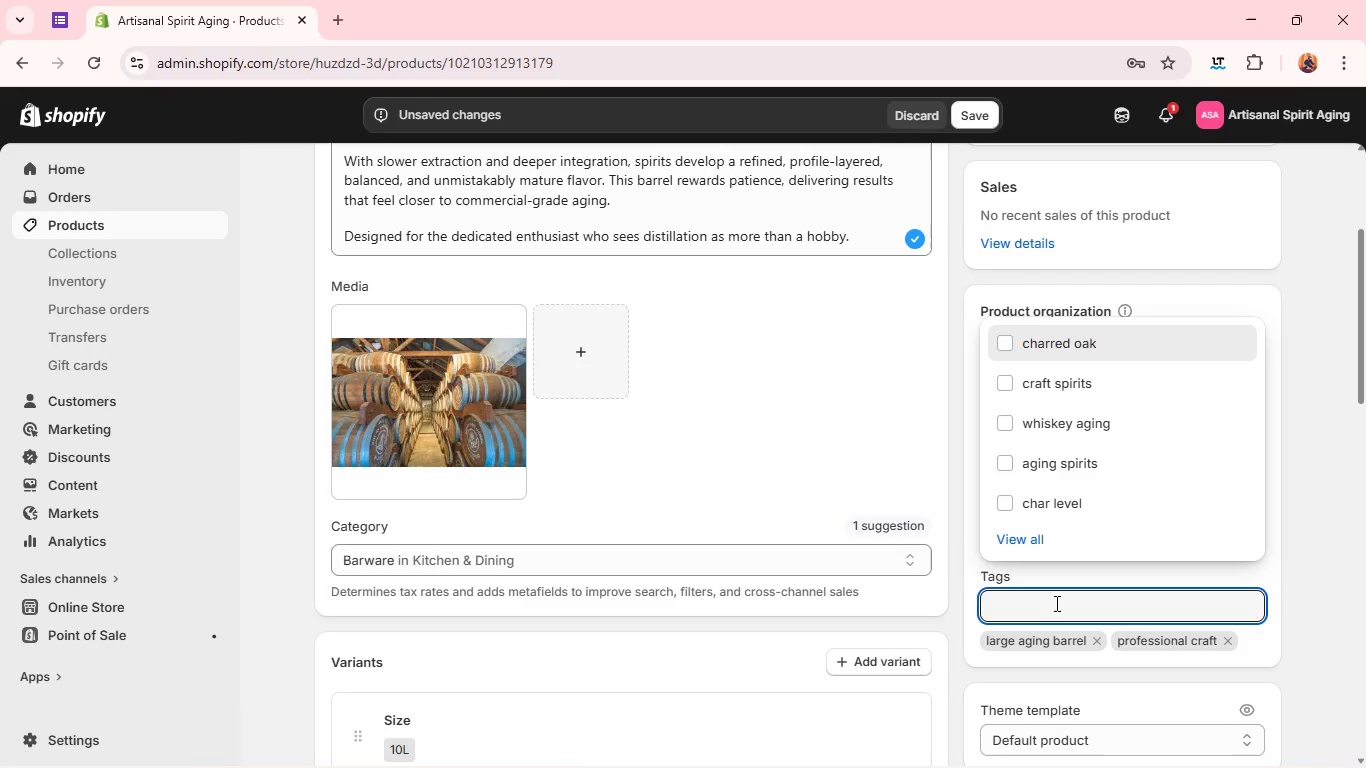 
type(whiskey aging barrel )
 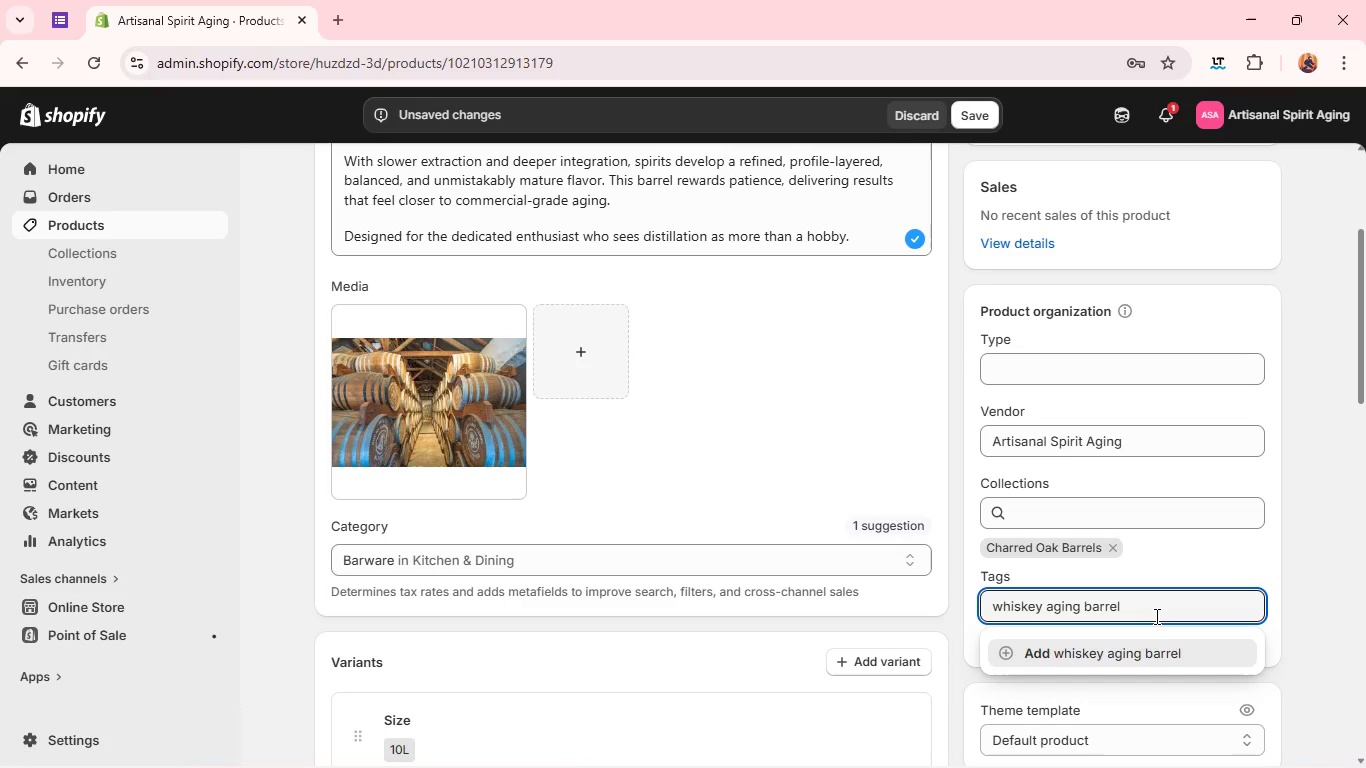 
key(Enter)
 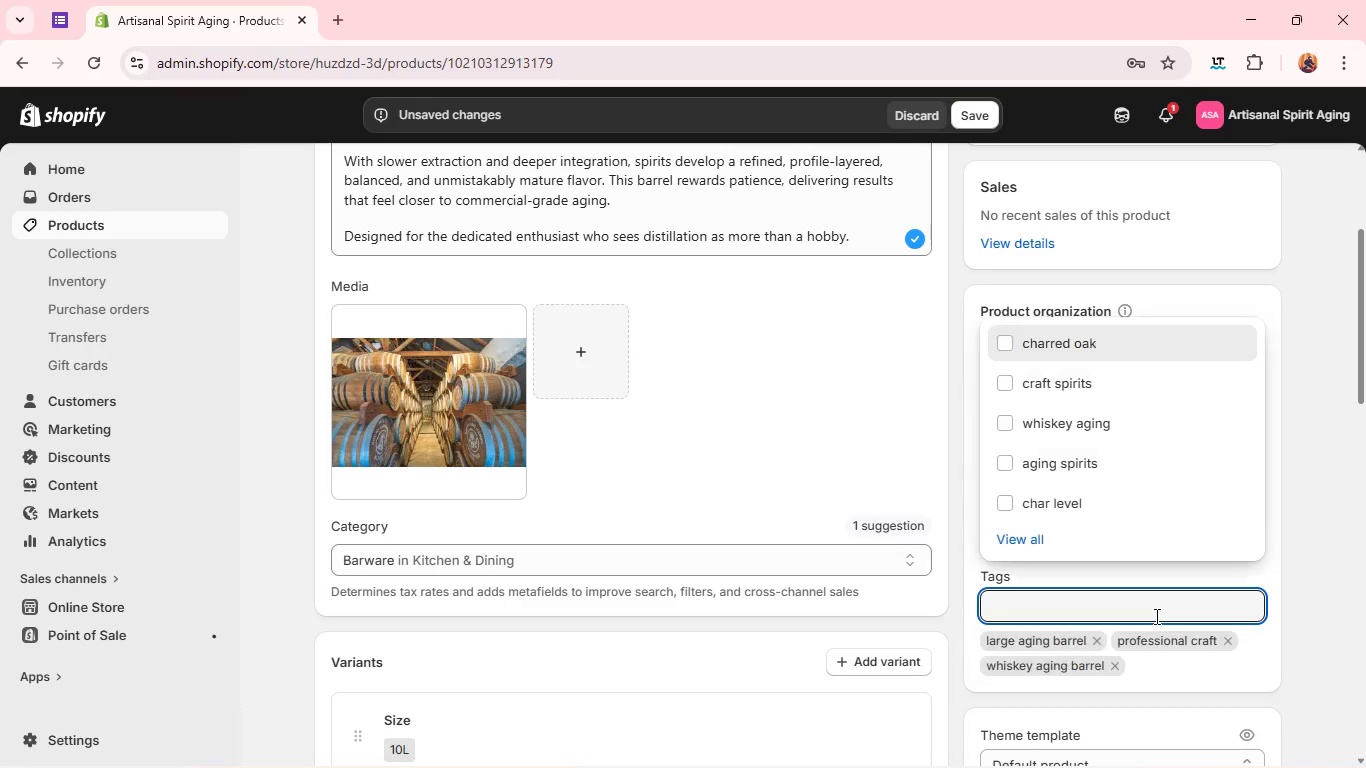 
type(ok)
key(Backspace)
type(ak maturation)
 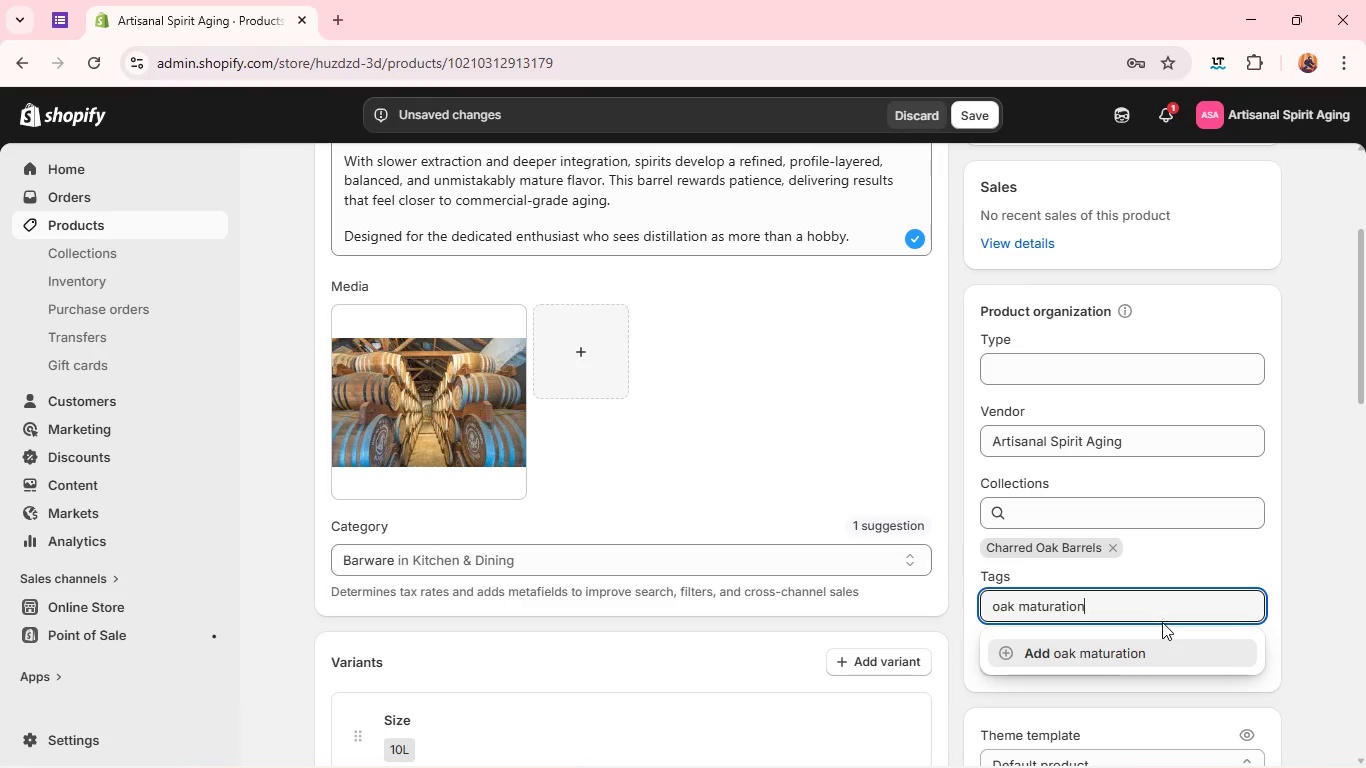 
key(Enter)
 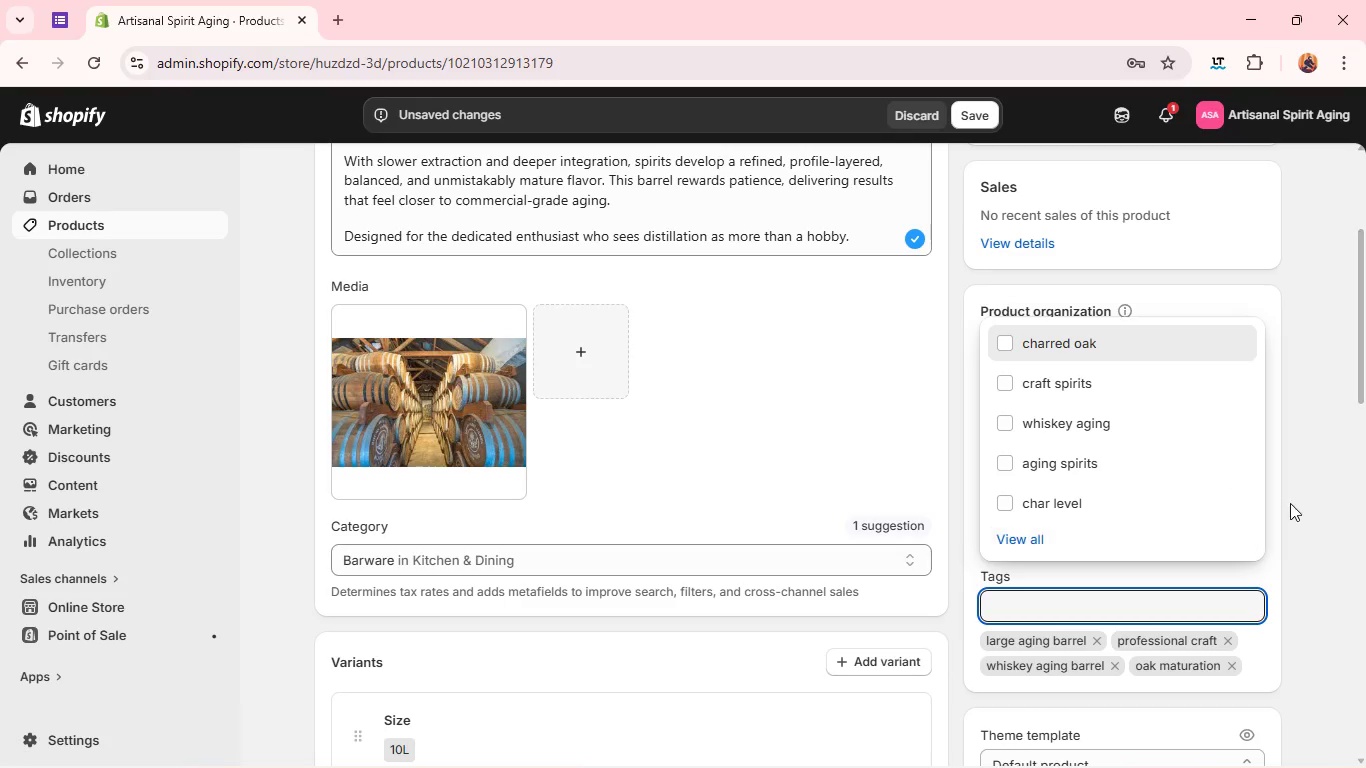 
left_click([1310, 513])
 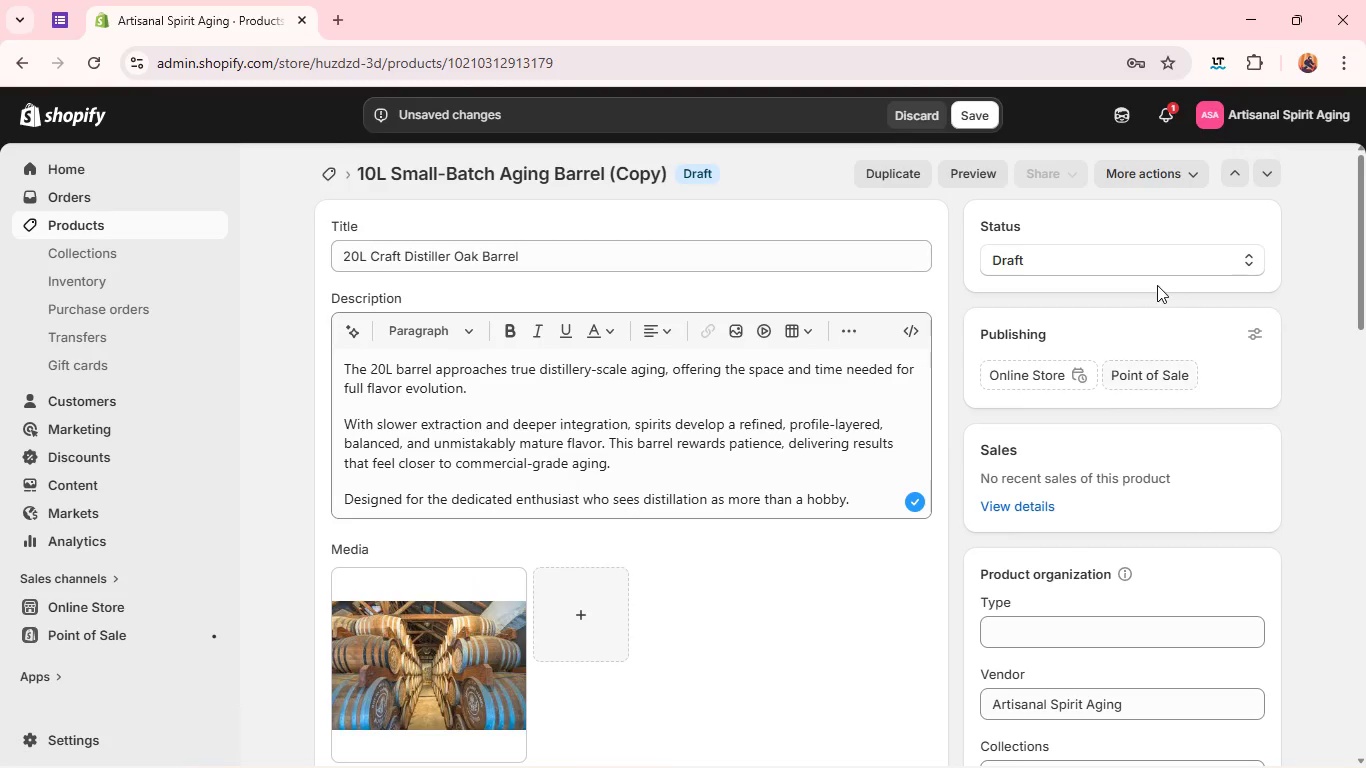 
left_click([1135, 276])
 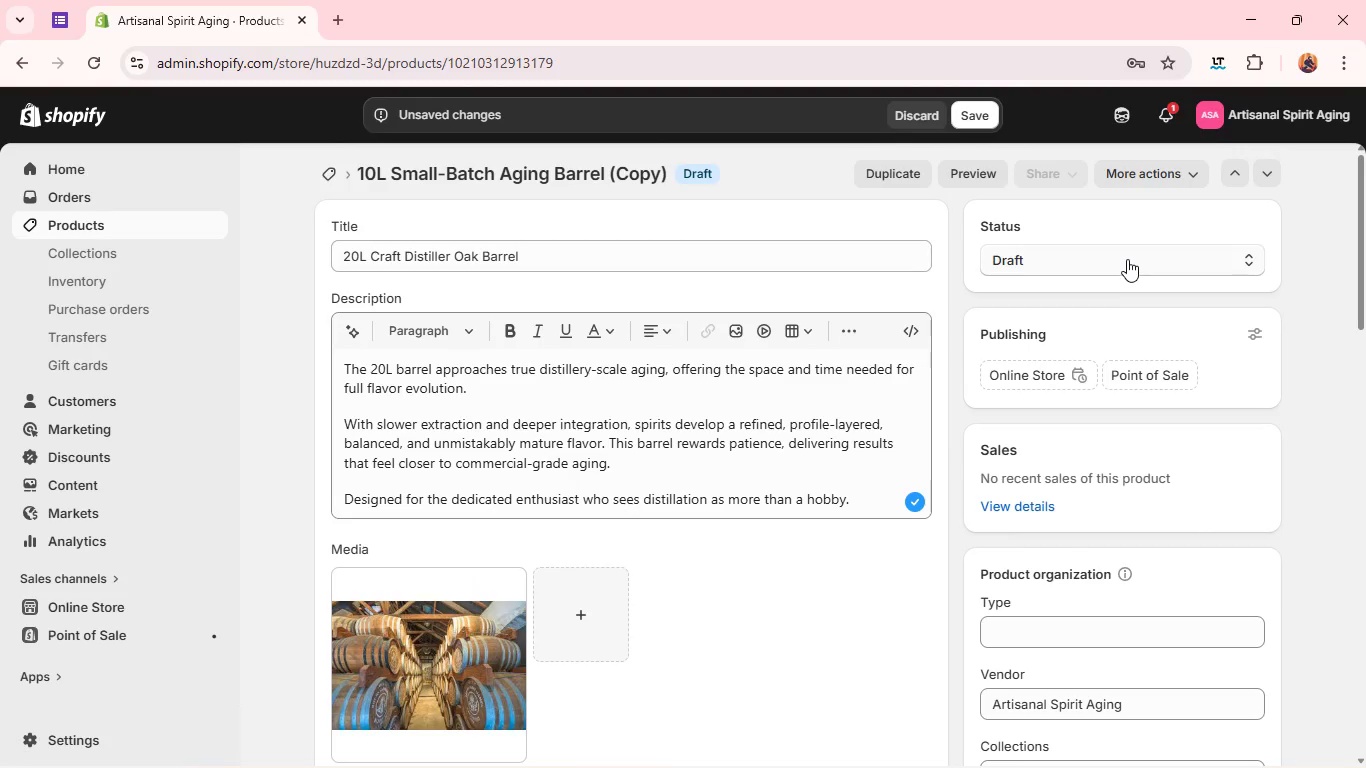 
left_click([1127, 259])
 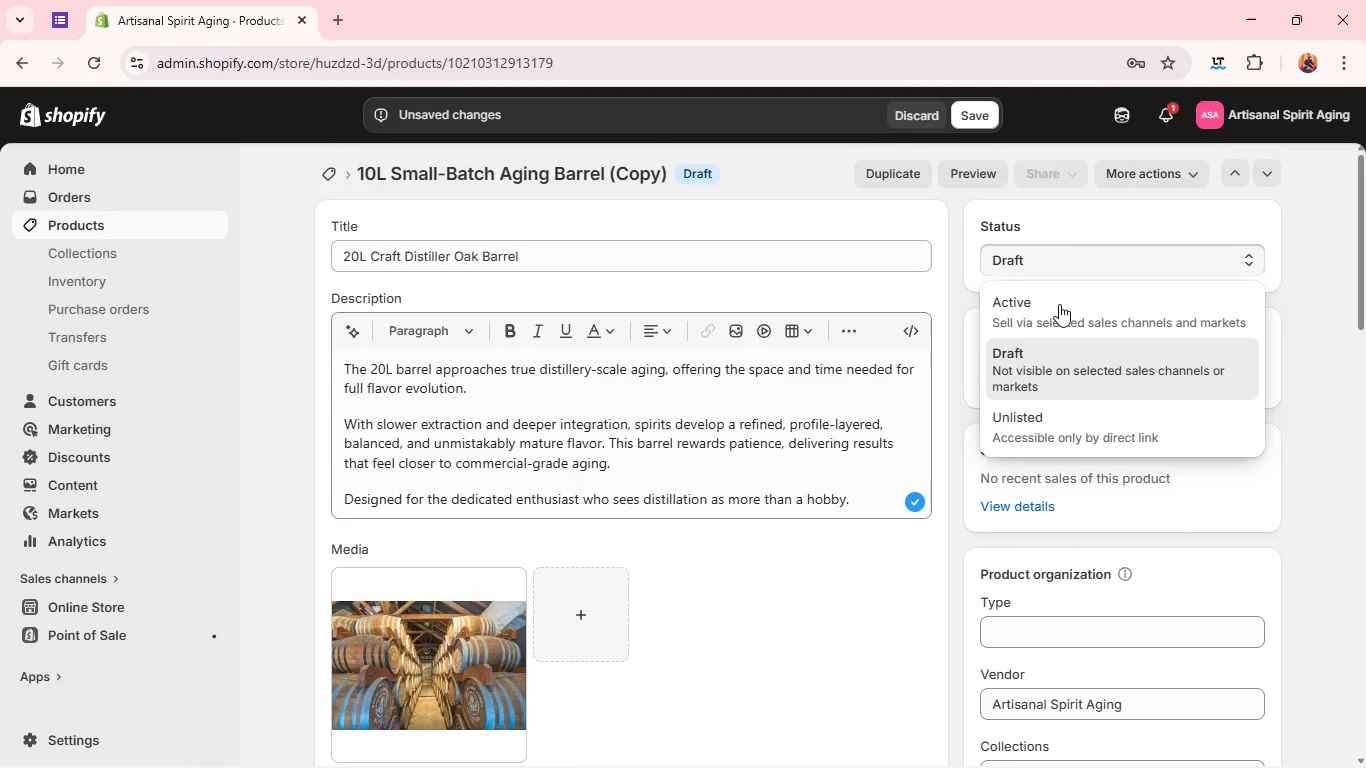 
left_click([1056, 309])
 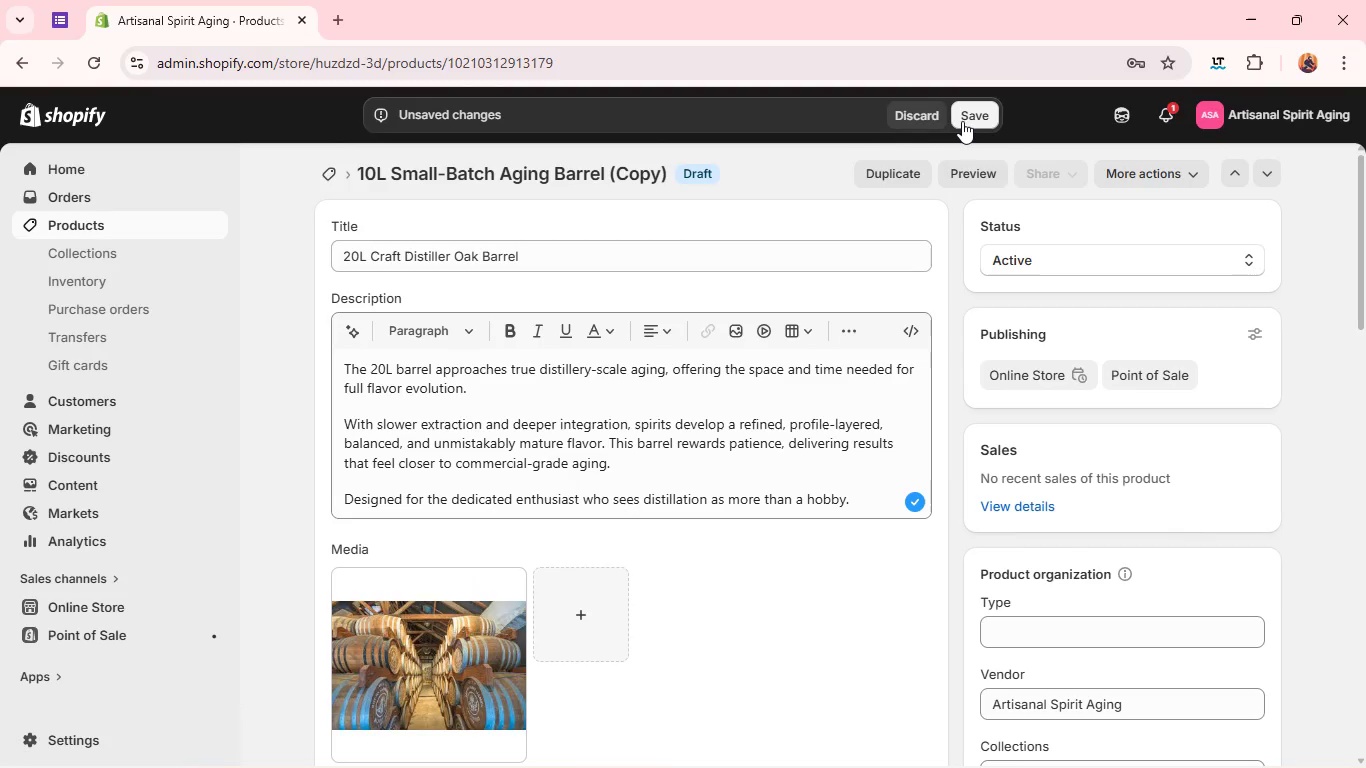 
left_click([974, 121])
 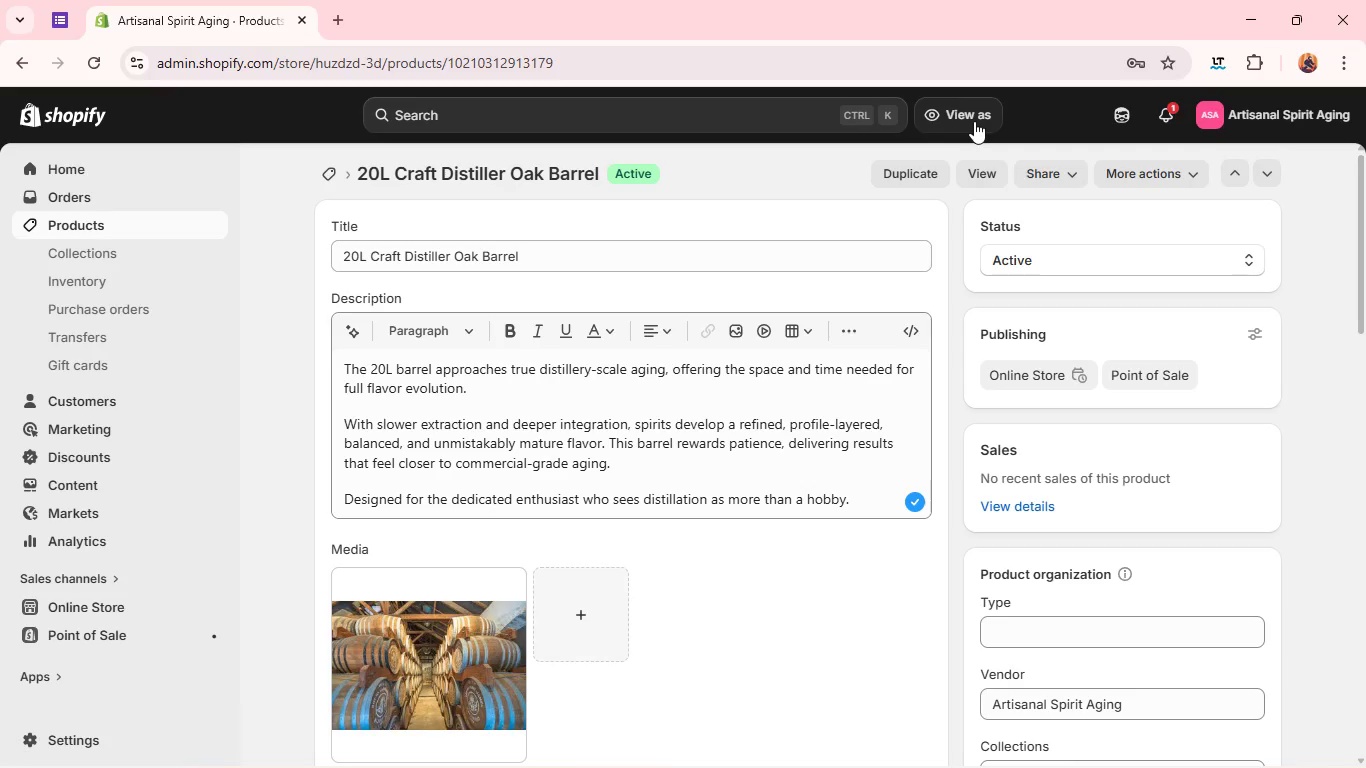 
wait(18.27)
 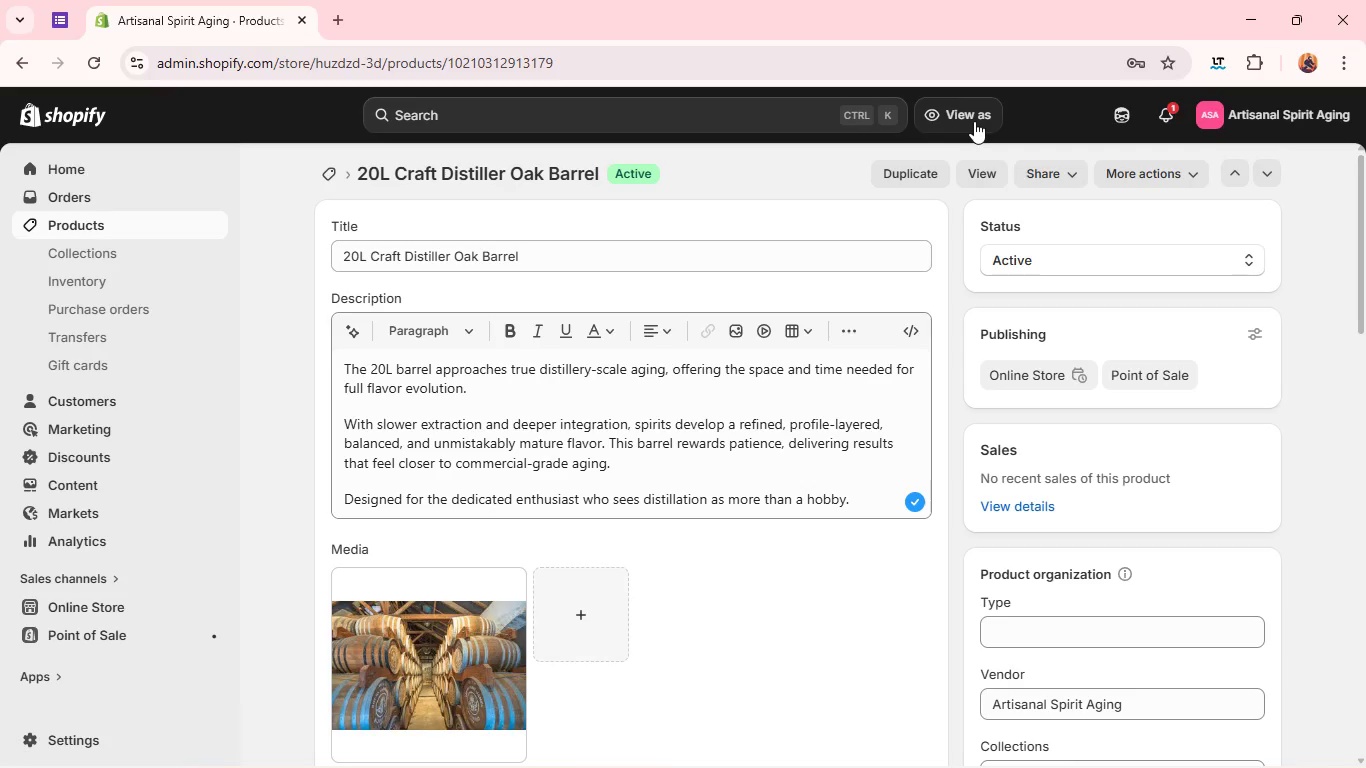 
left_click([920, 169])
 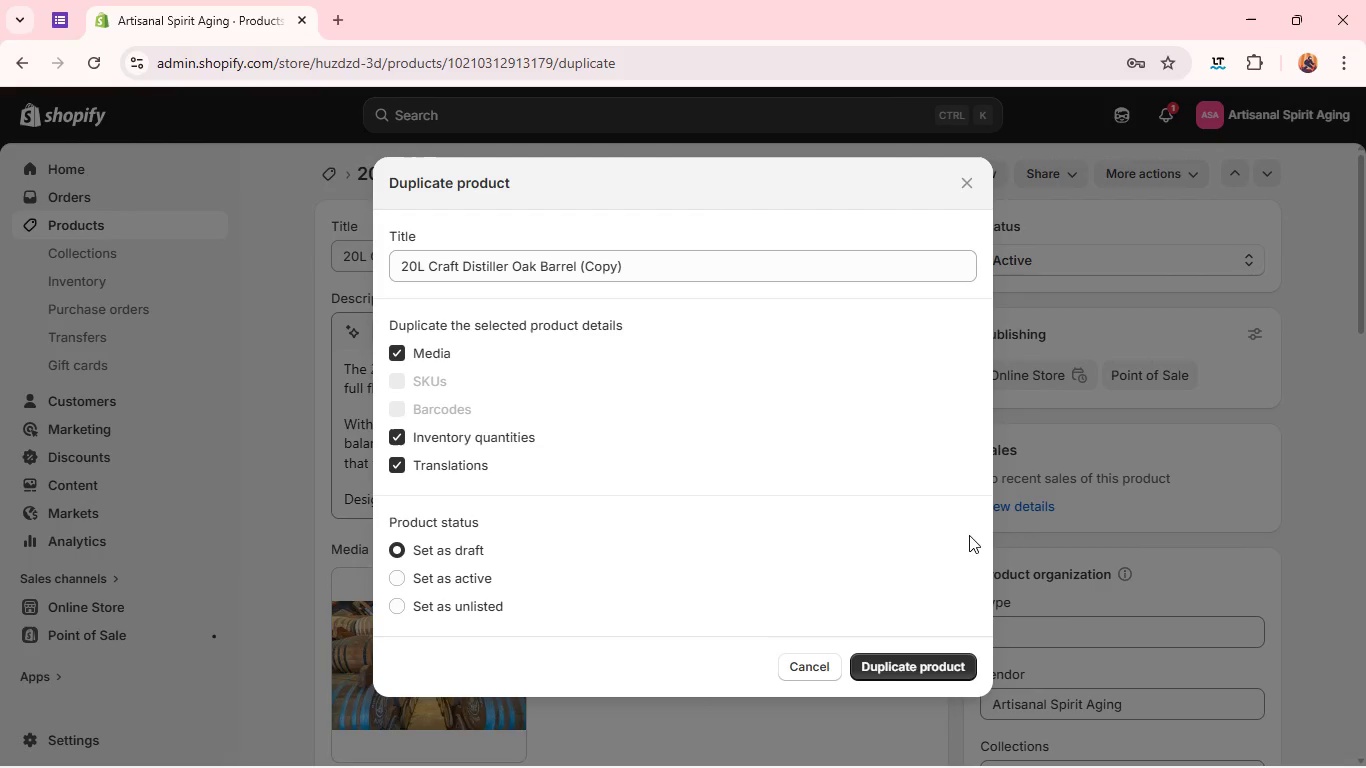 
left_click([947, 666])
 